 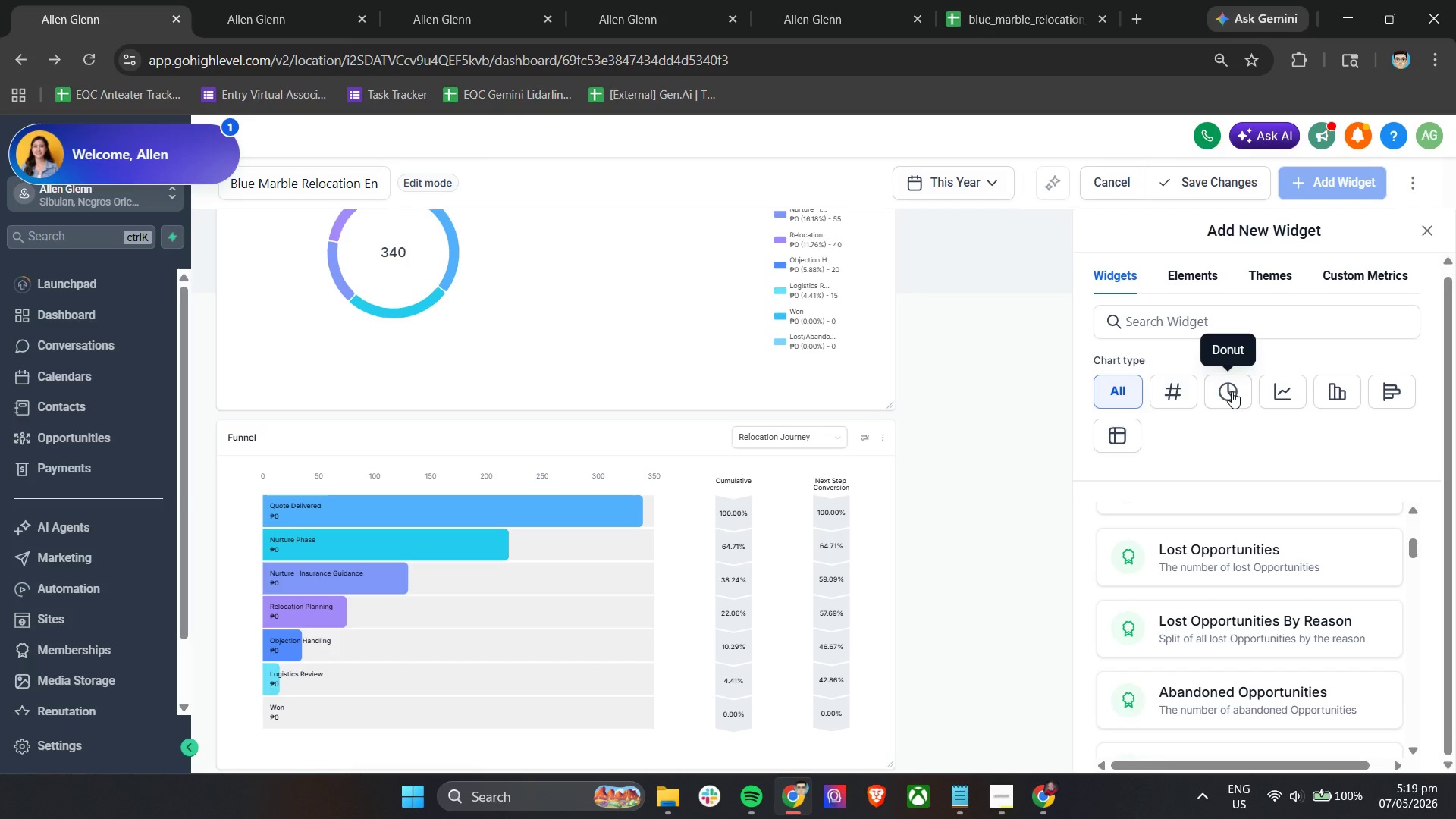 
left_click([1288, 392])
 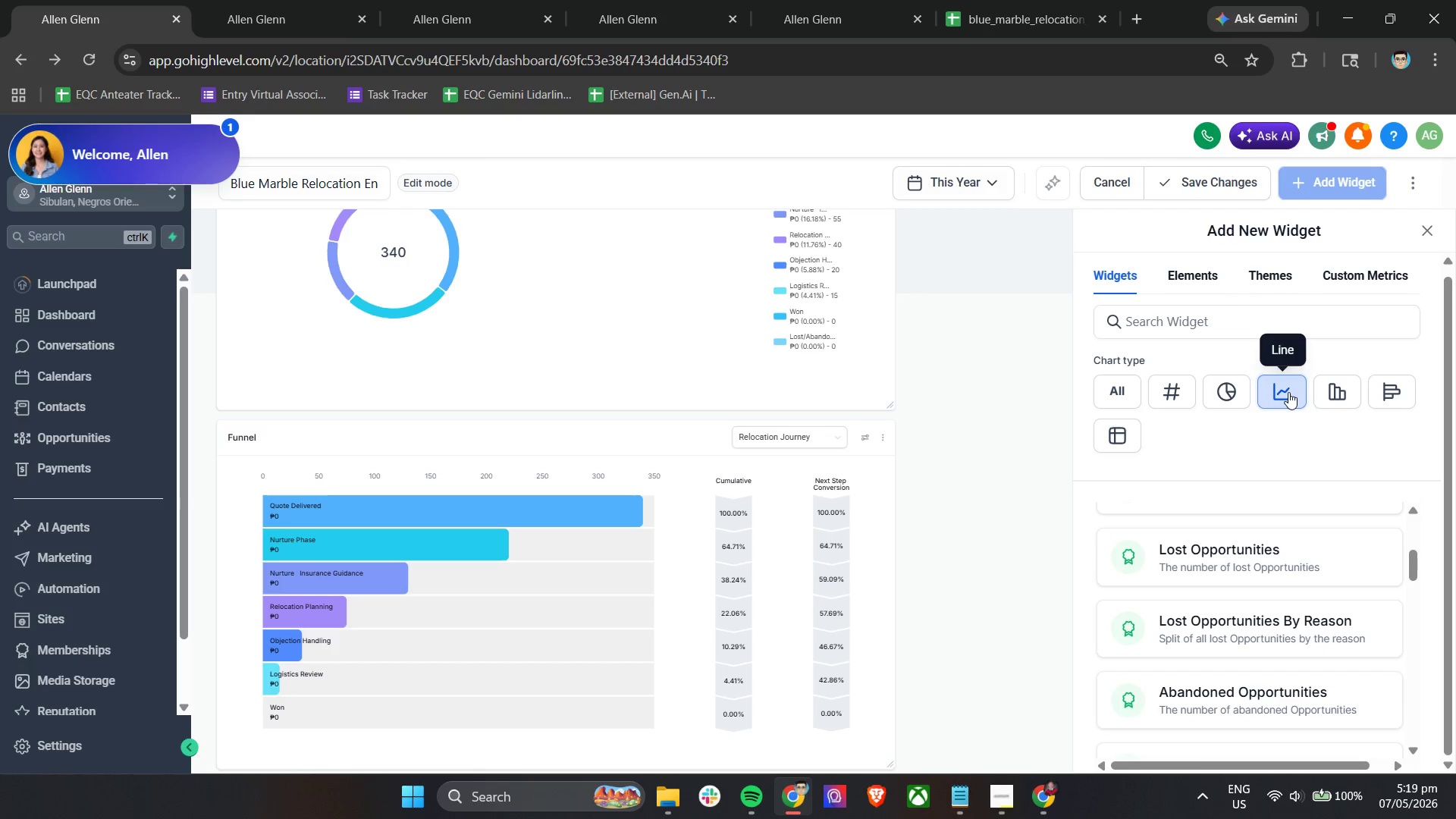 
left_click([1328, 391])
 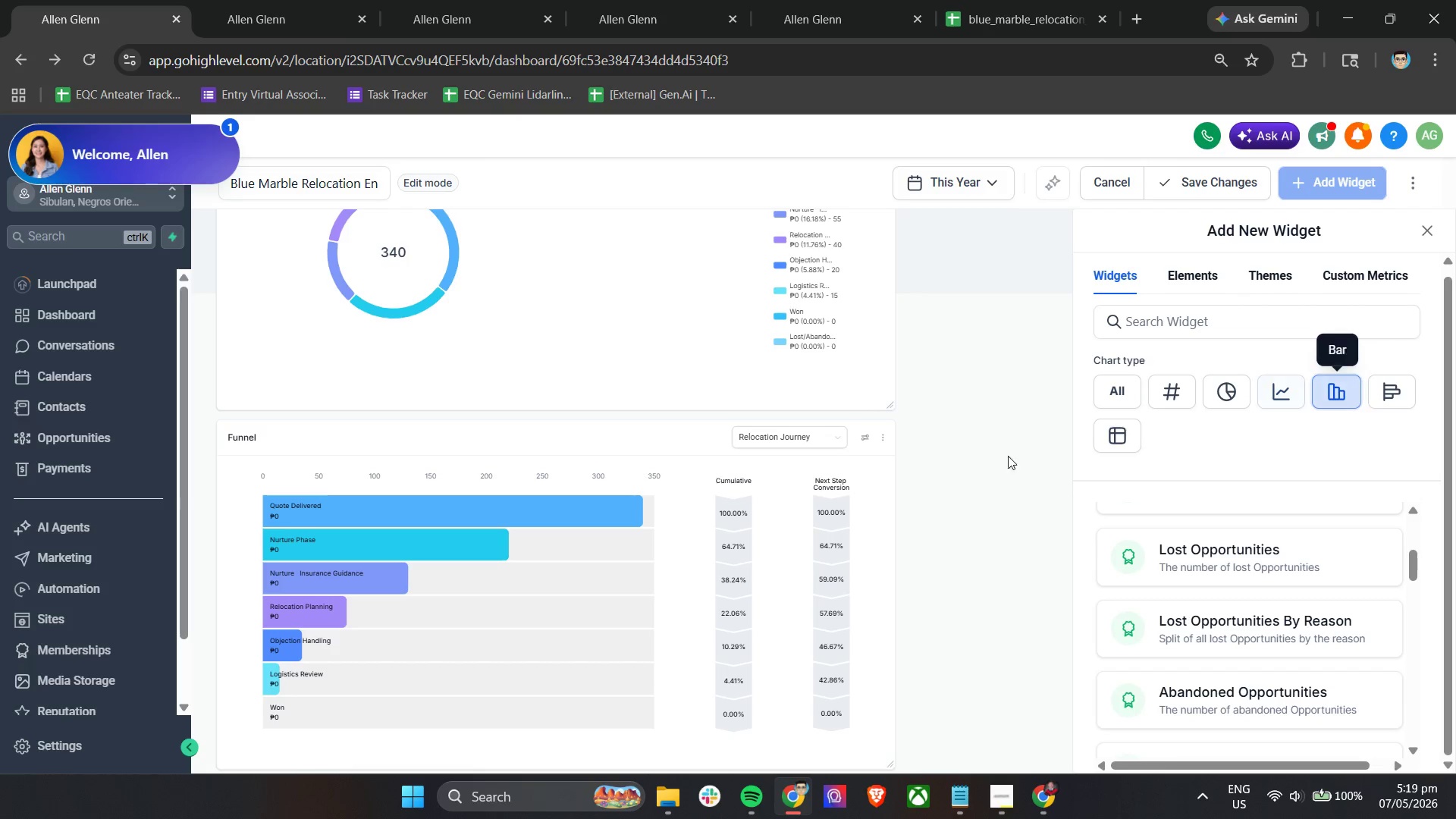 
scroll: coordinate [1244, 657], scroll_direction: down, amount: 8.0
 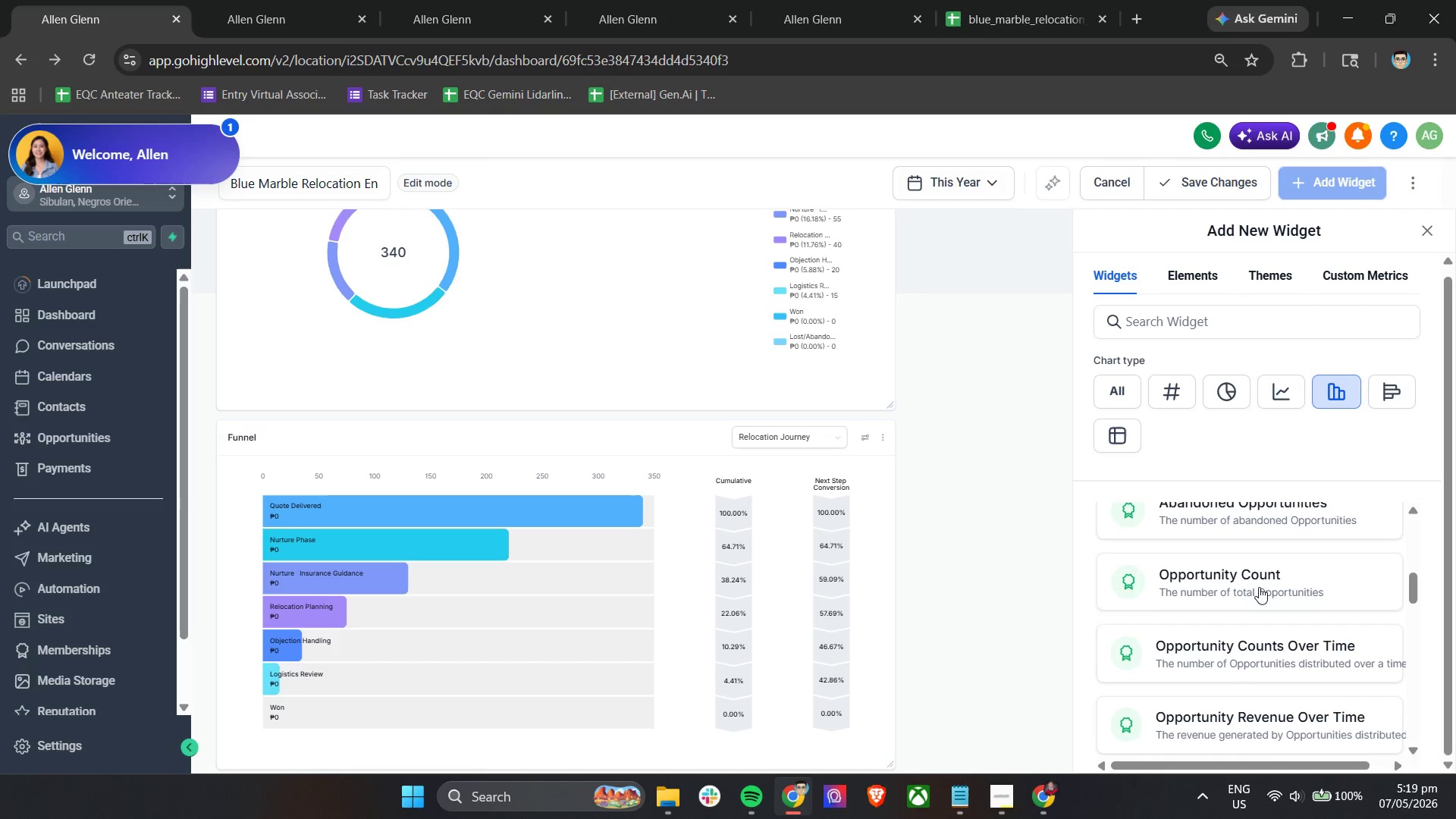 
left_click([1259, 586])
 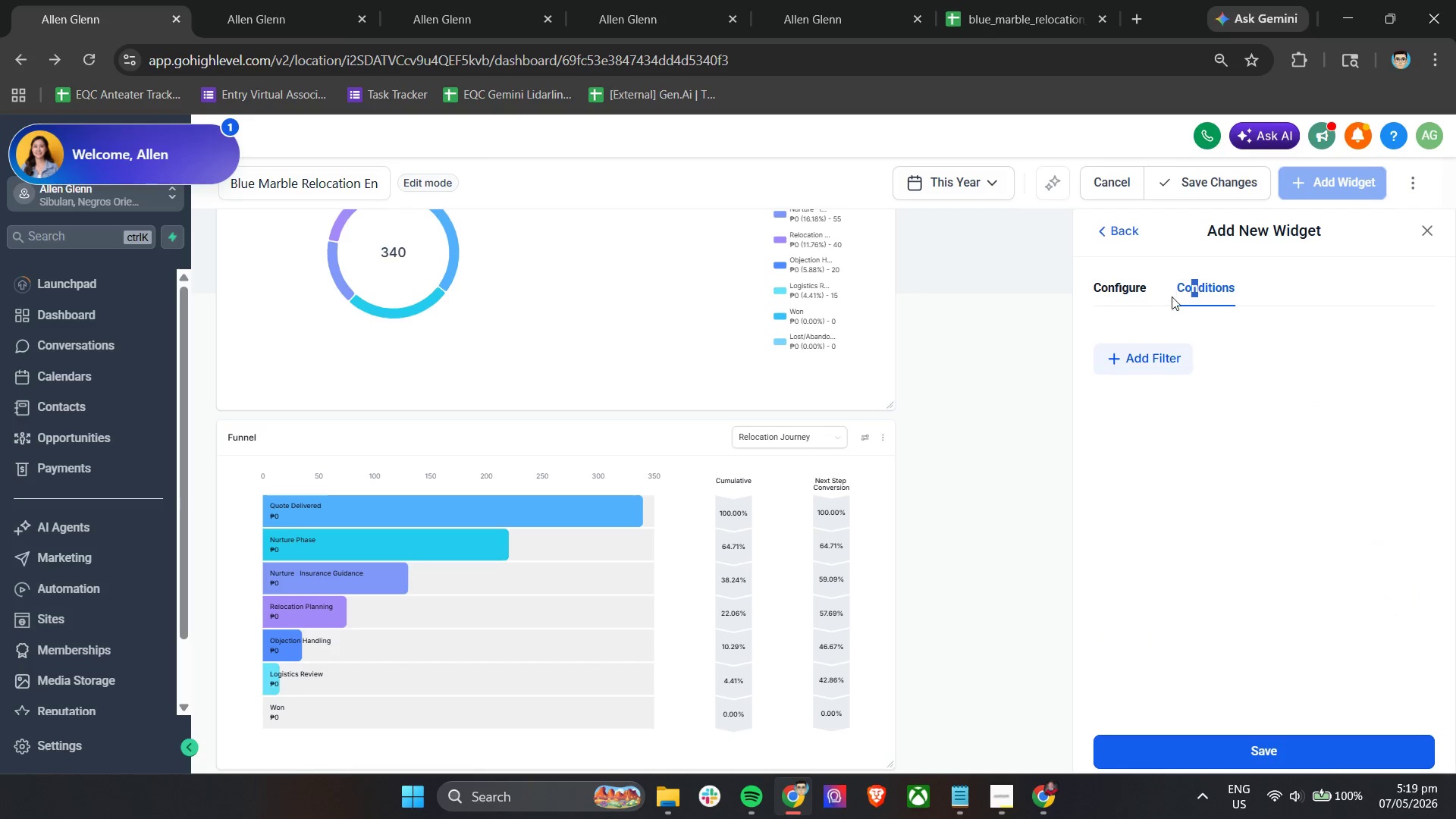 
left_click([1130, 295])
 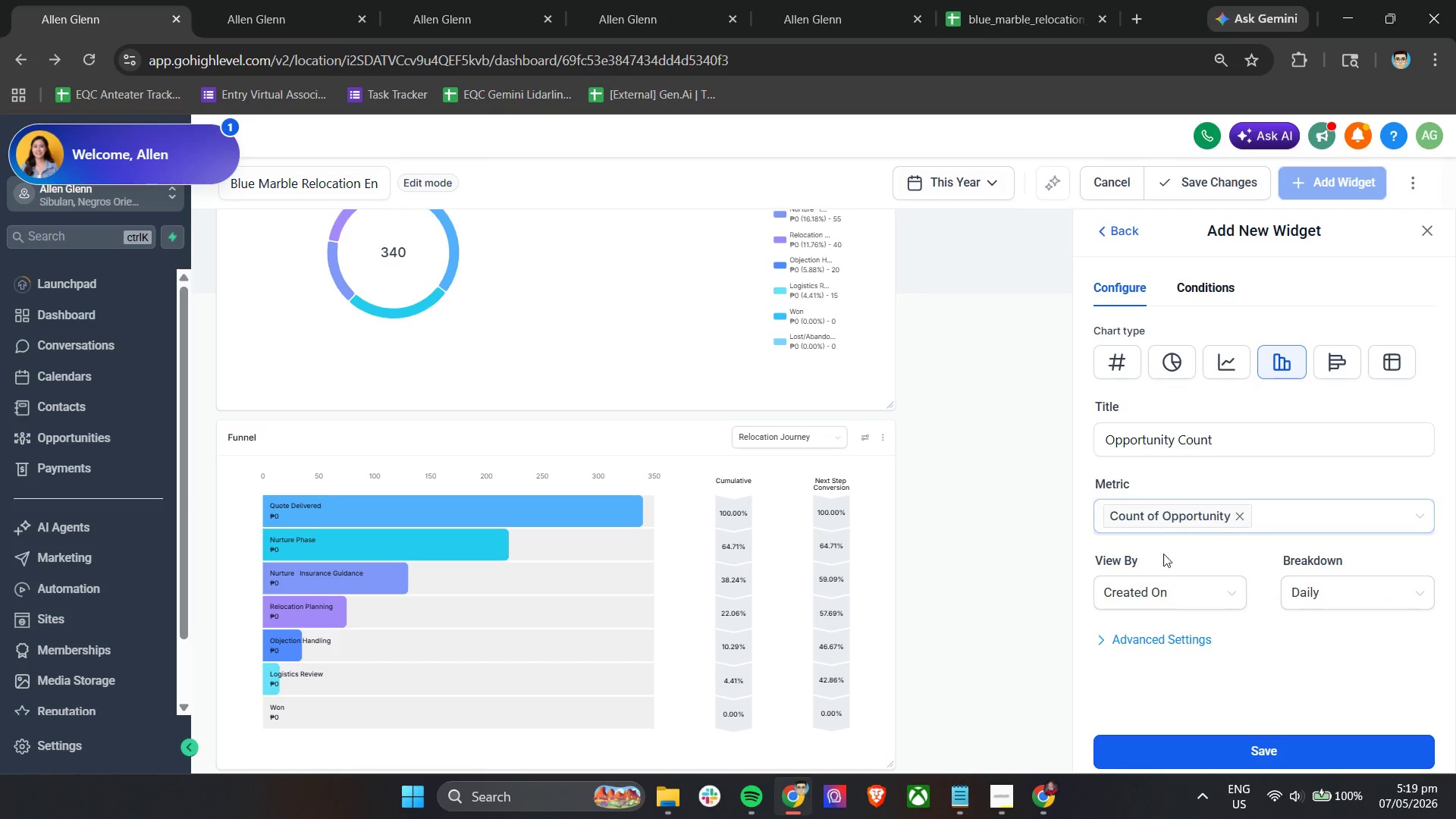 
left_click([1163, 588])
 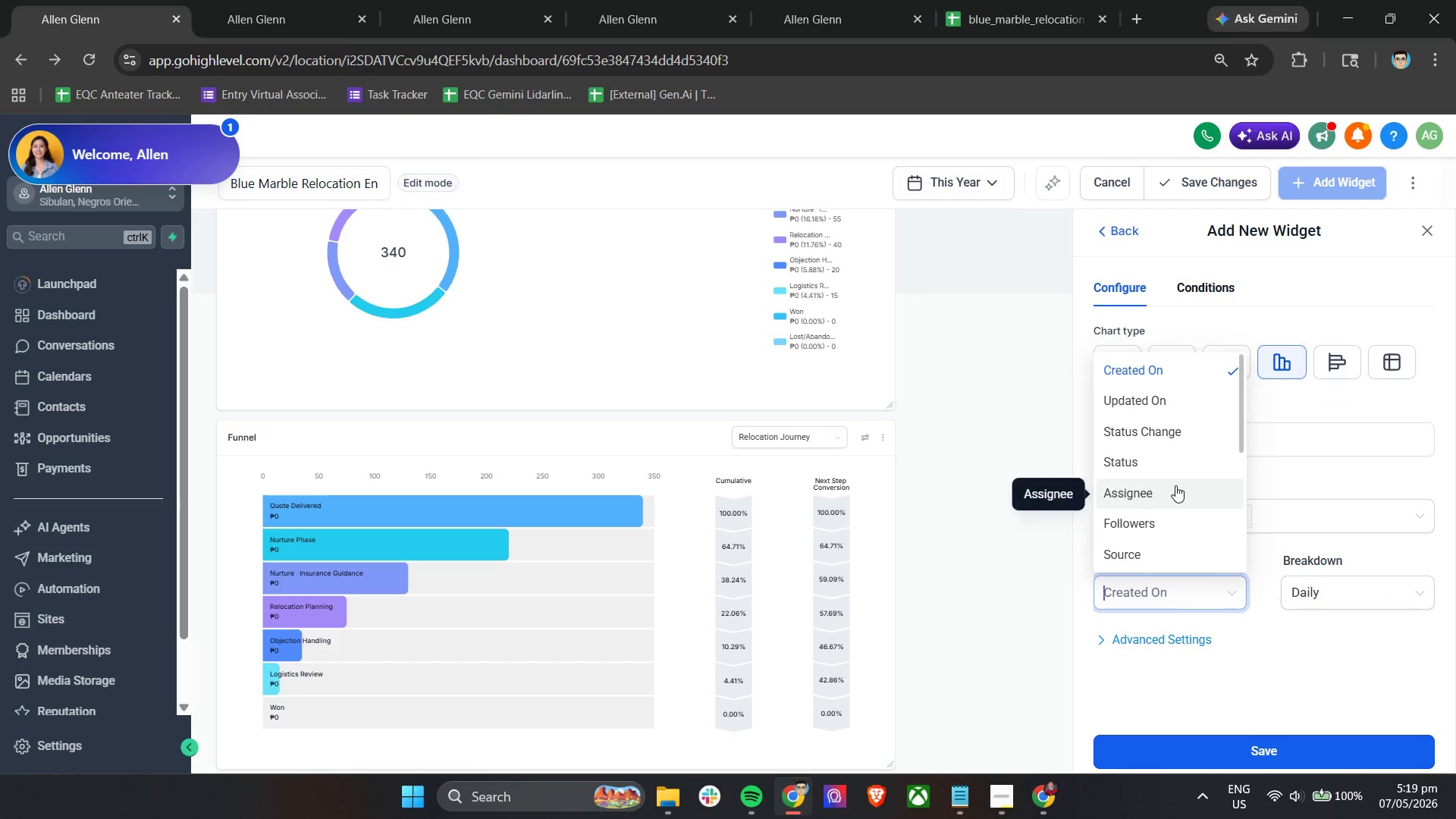 
scroll: coordinate [1175, 485], scroll_direction: up, amount: 7.0
 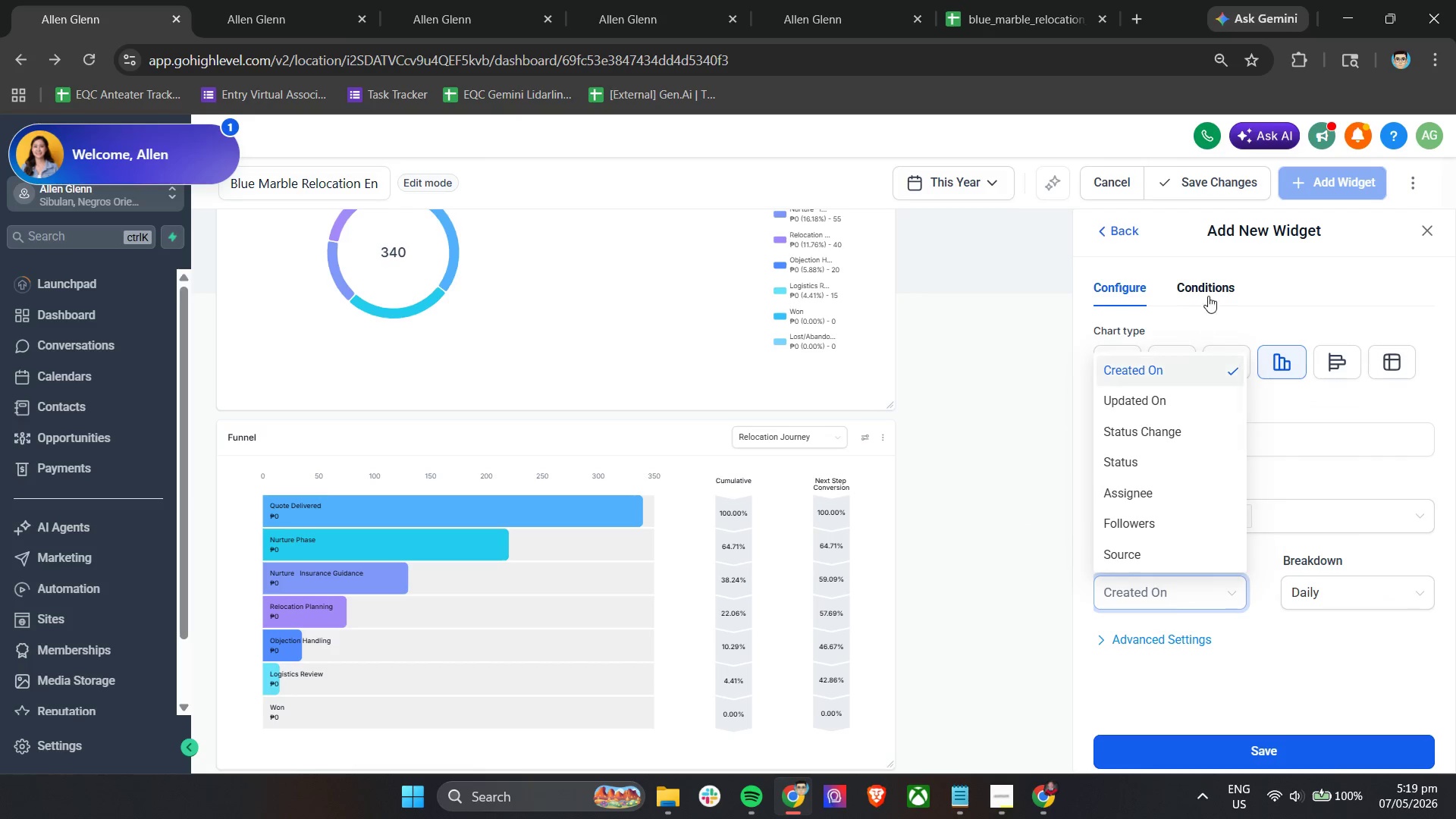 
left_click([1208, 289])
 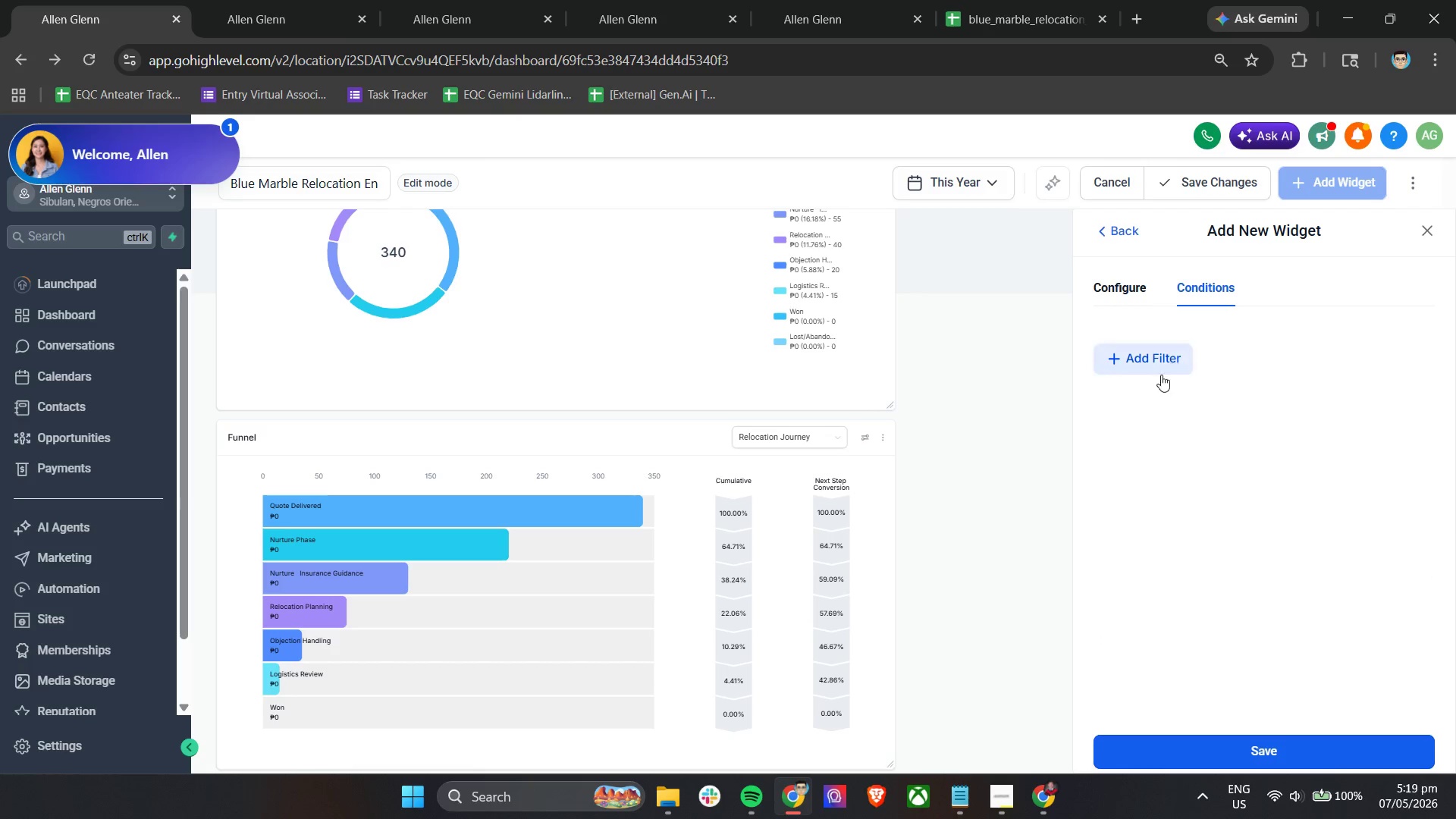 
left_click([1156, 369])
 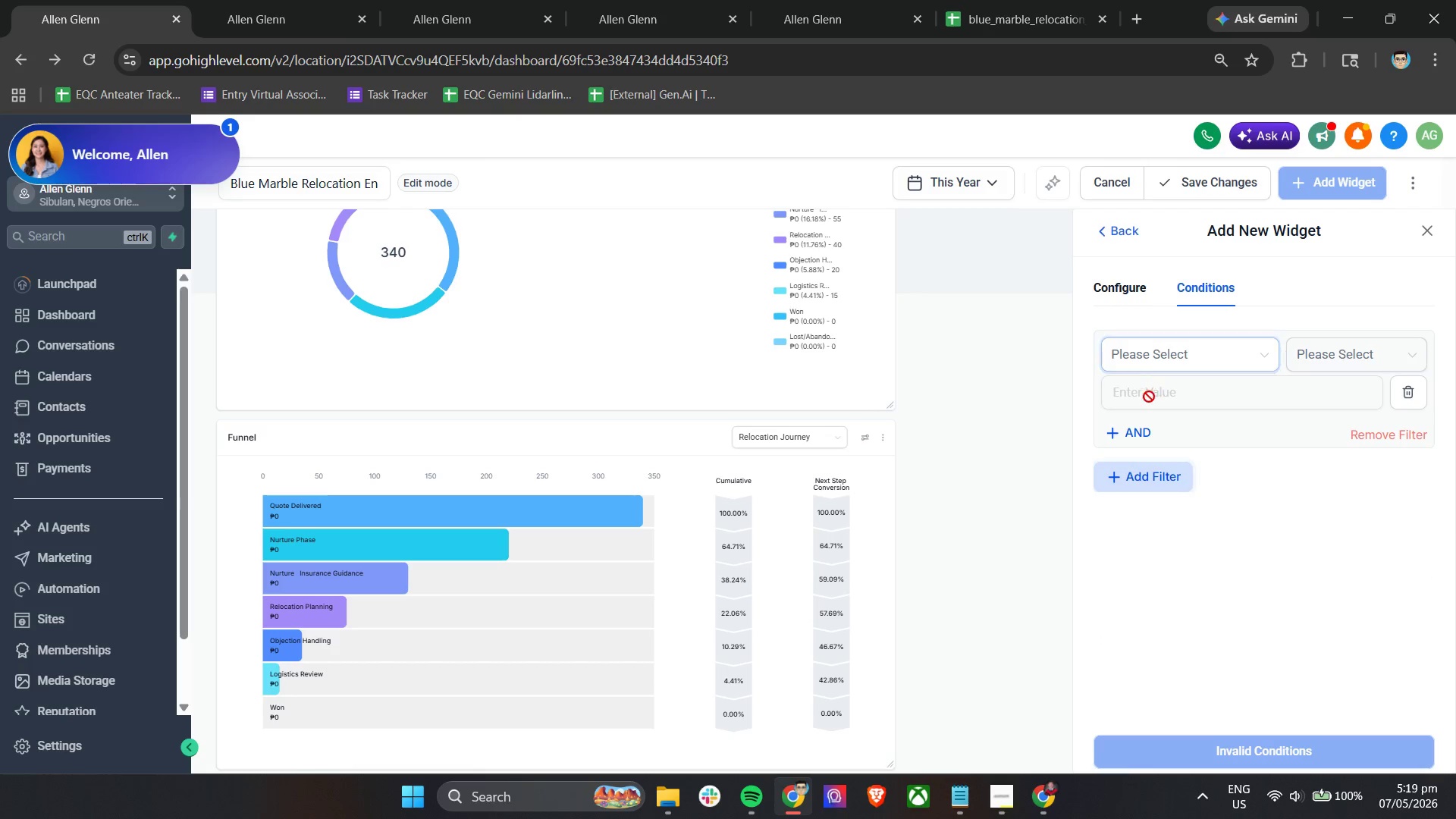 
left_click([1172, 353])
 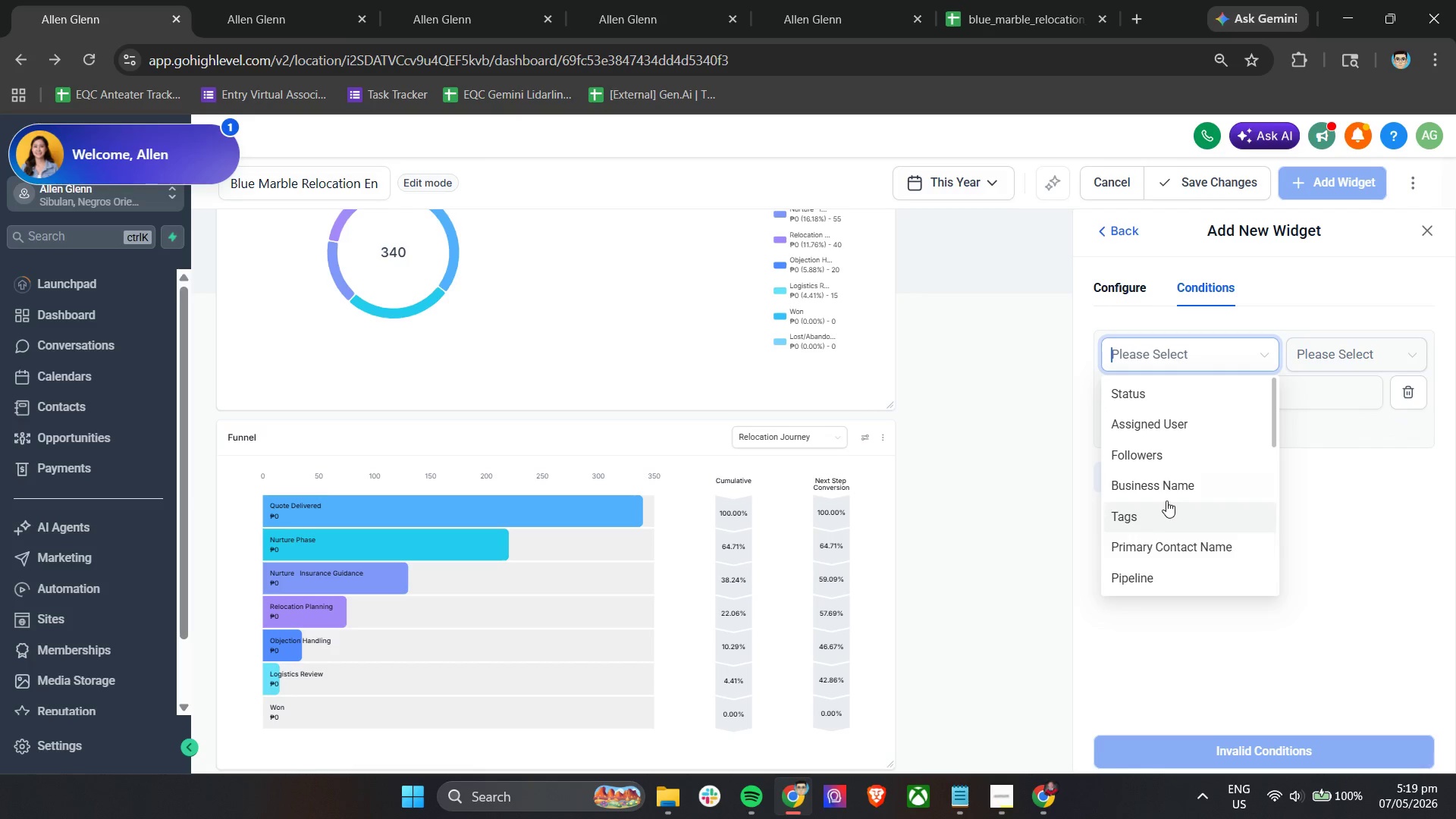 
left_click([1141, 578])
 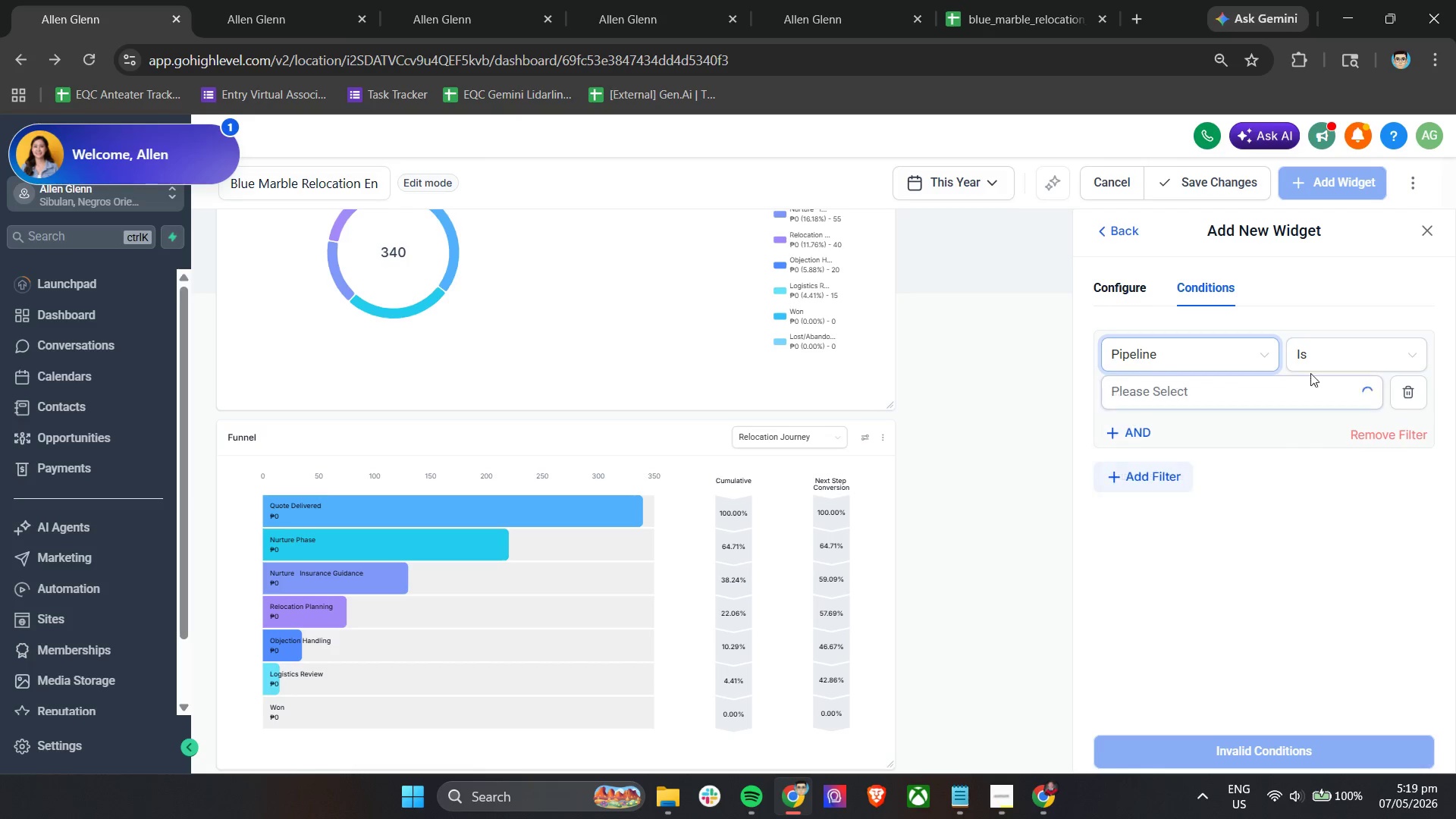 
left_click([1261, 393])
 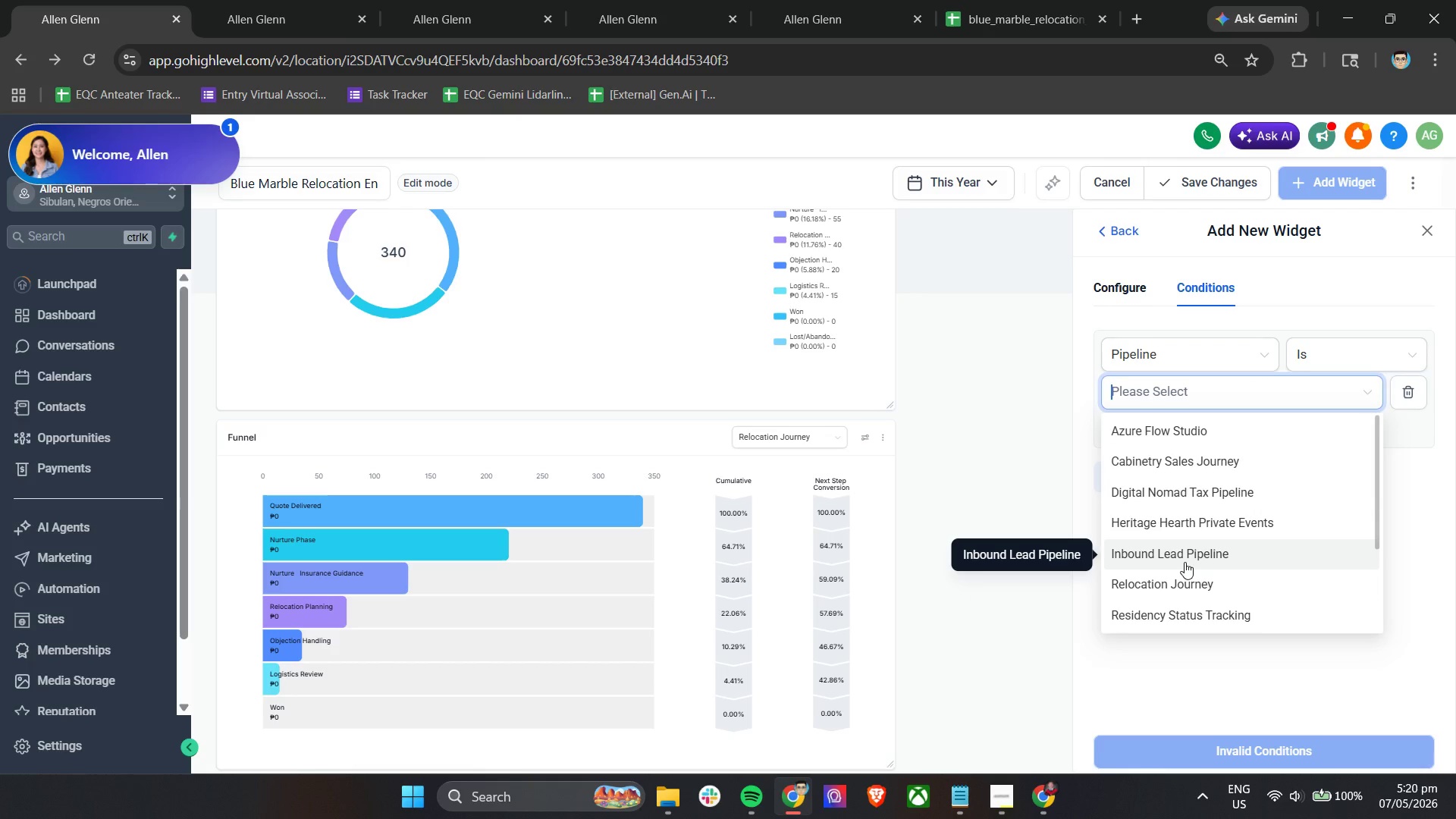 
left_click([1181, 584])
 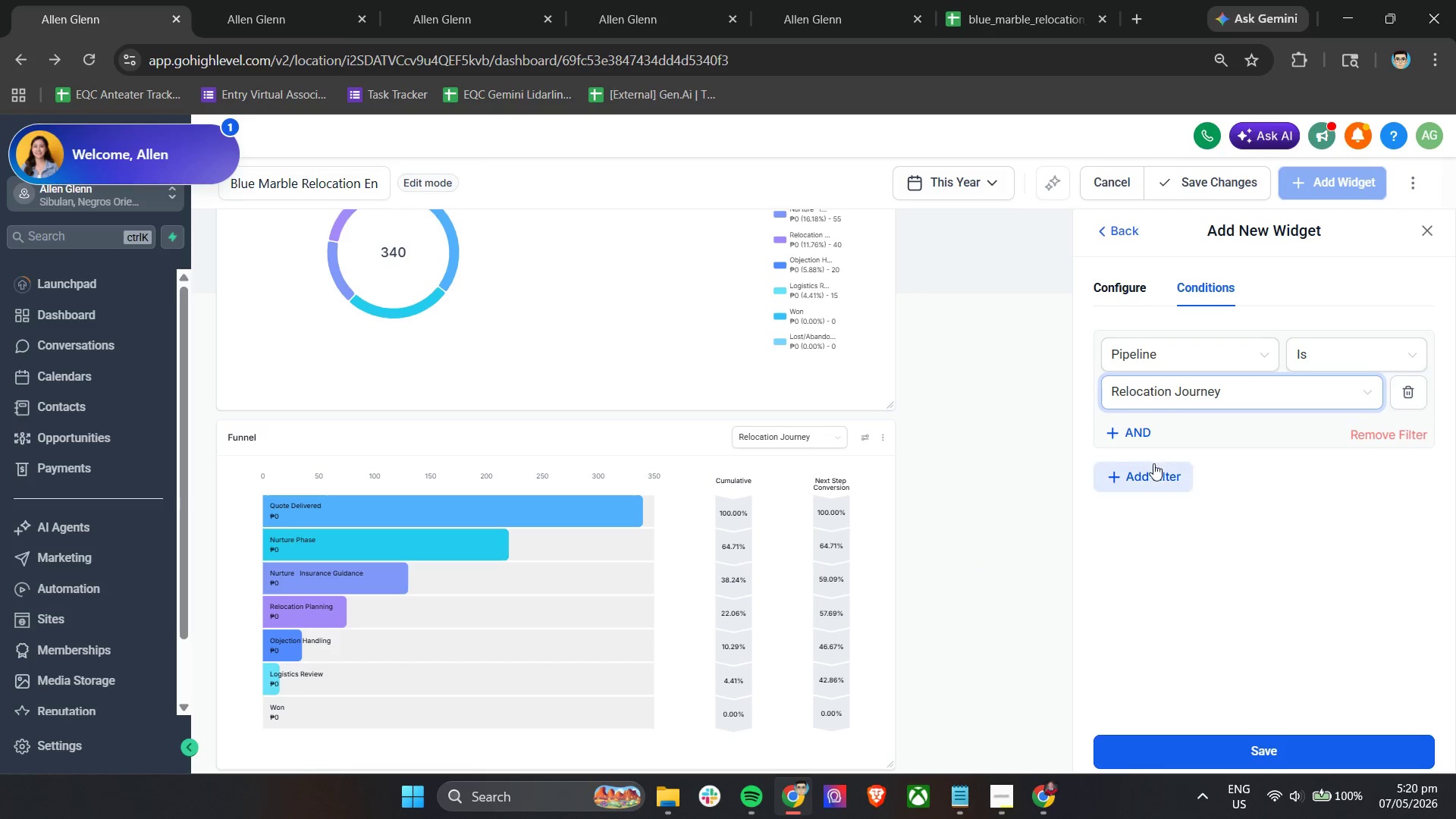 
left_click([1138, 431])
 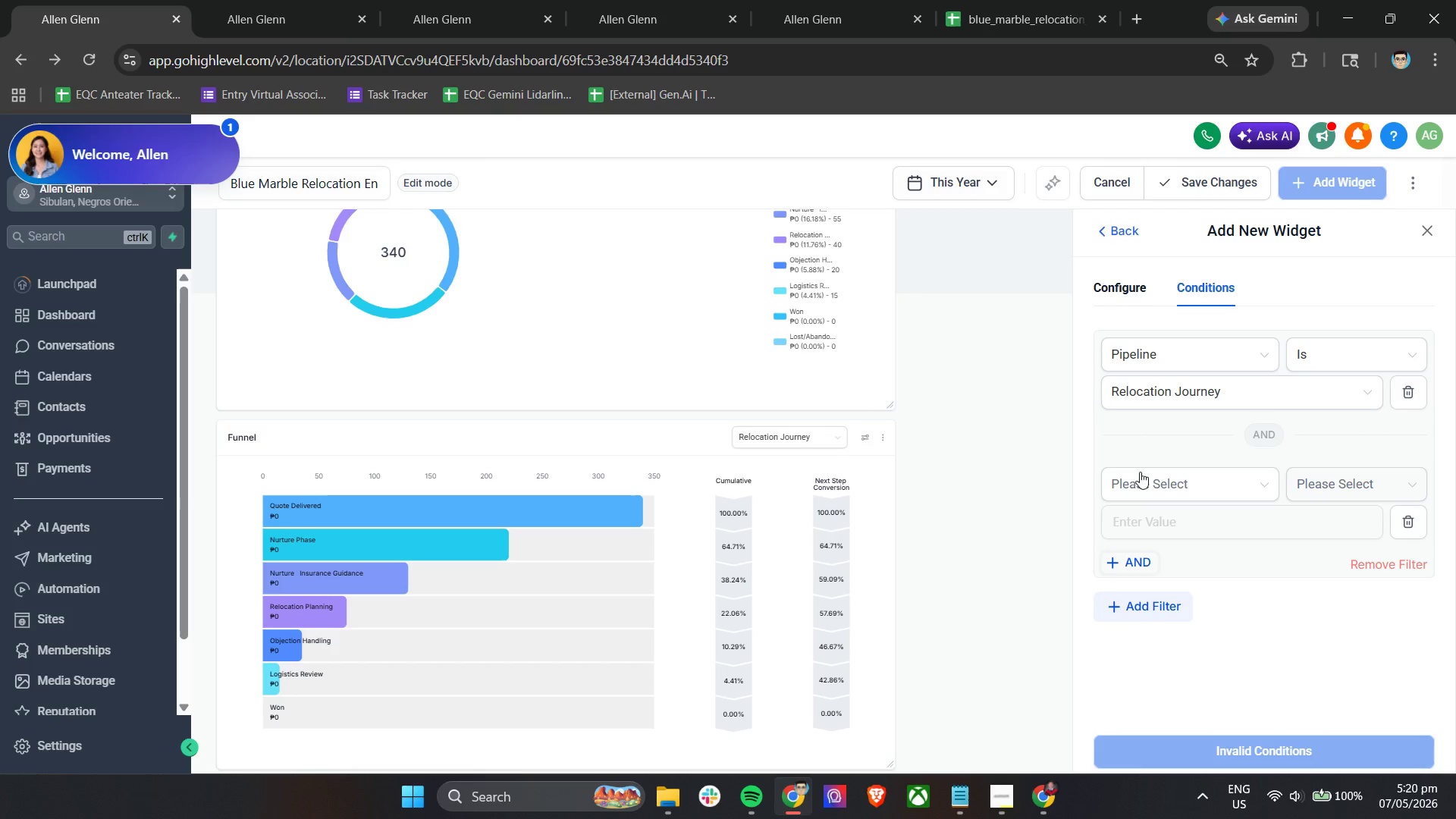 
left_click([1145, 483])
 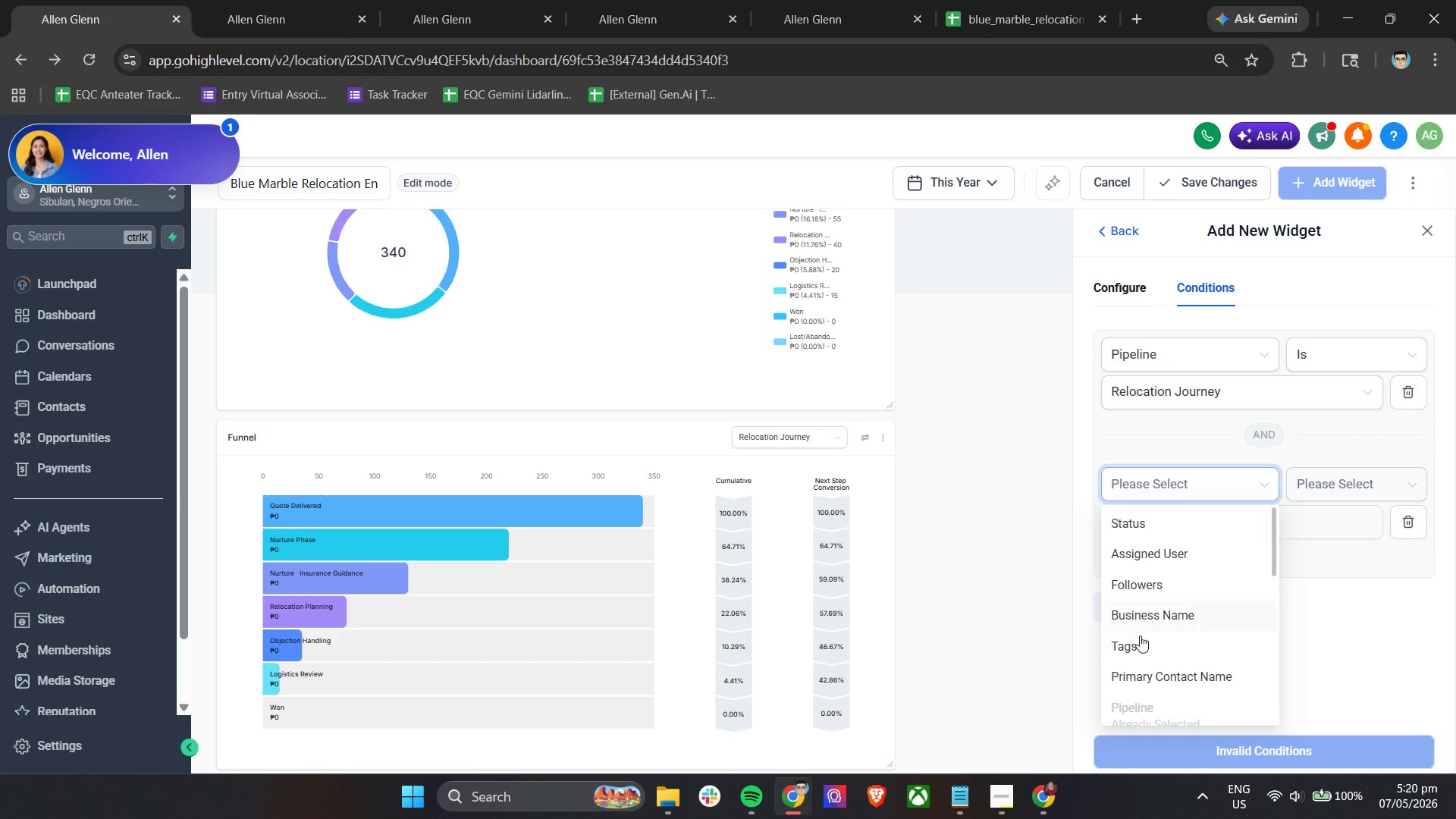 
left_click([1140, 642])
 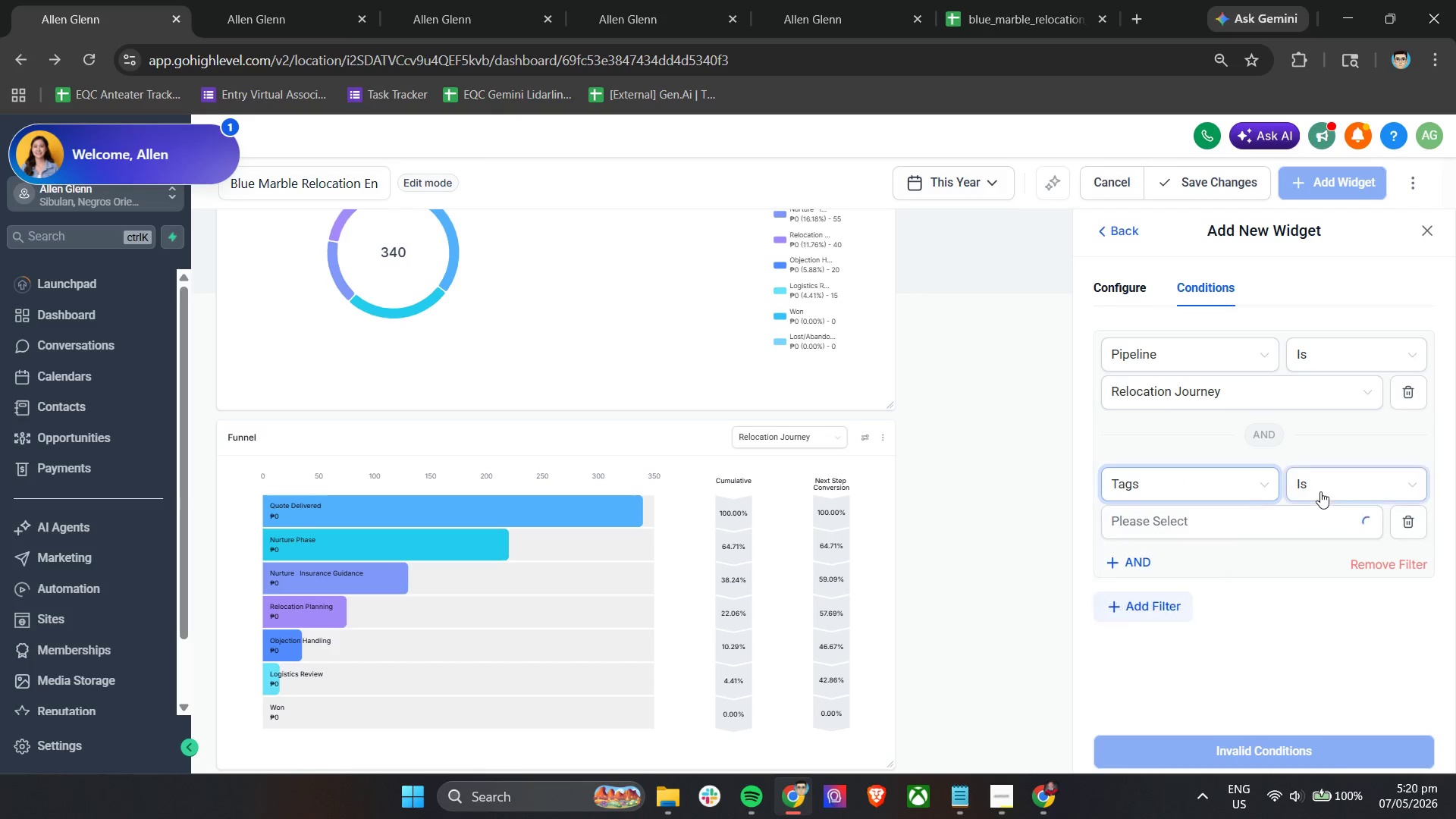 
left_click([1260, 519])
 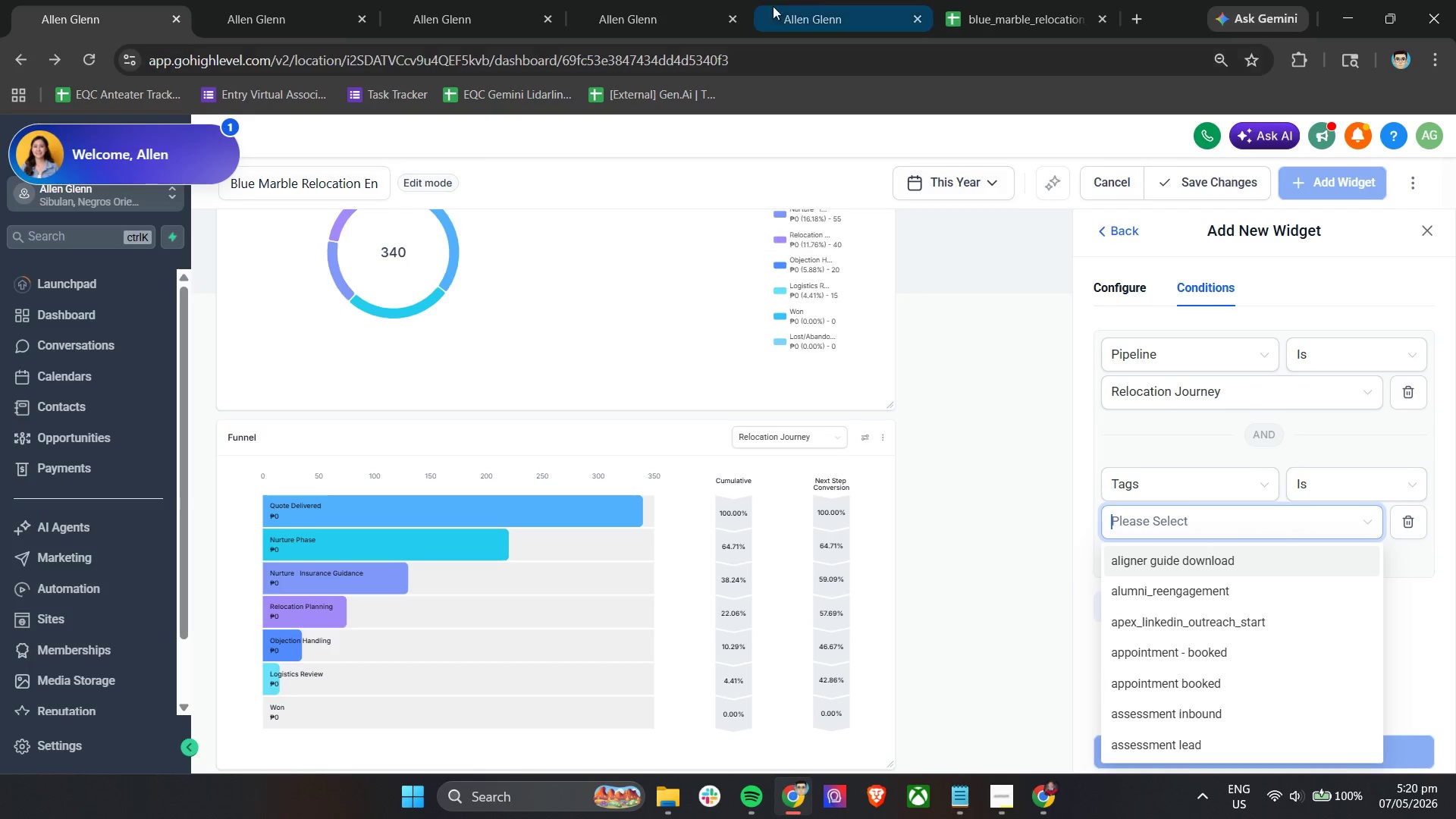 
left_click([697, 0])
 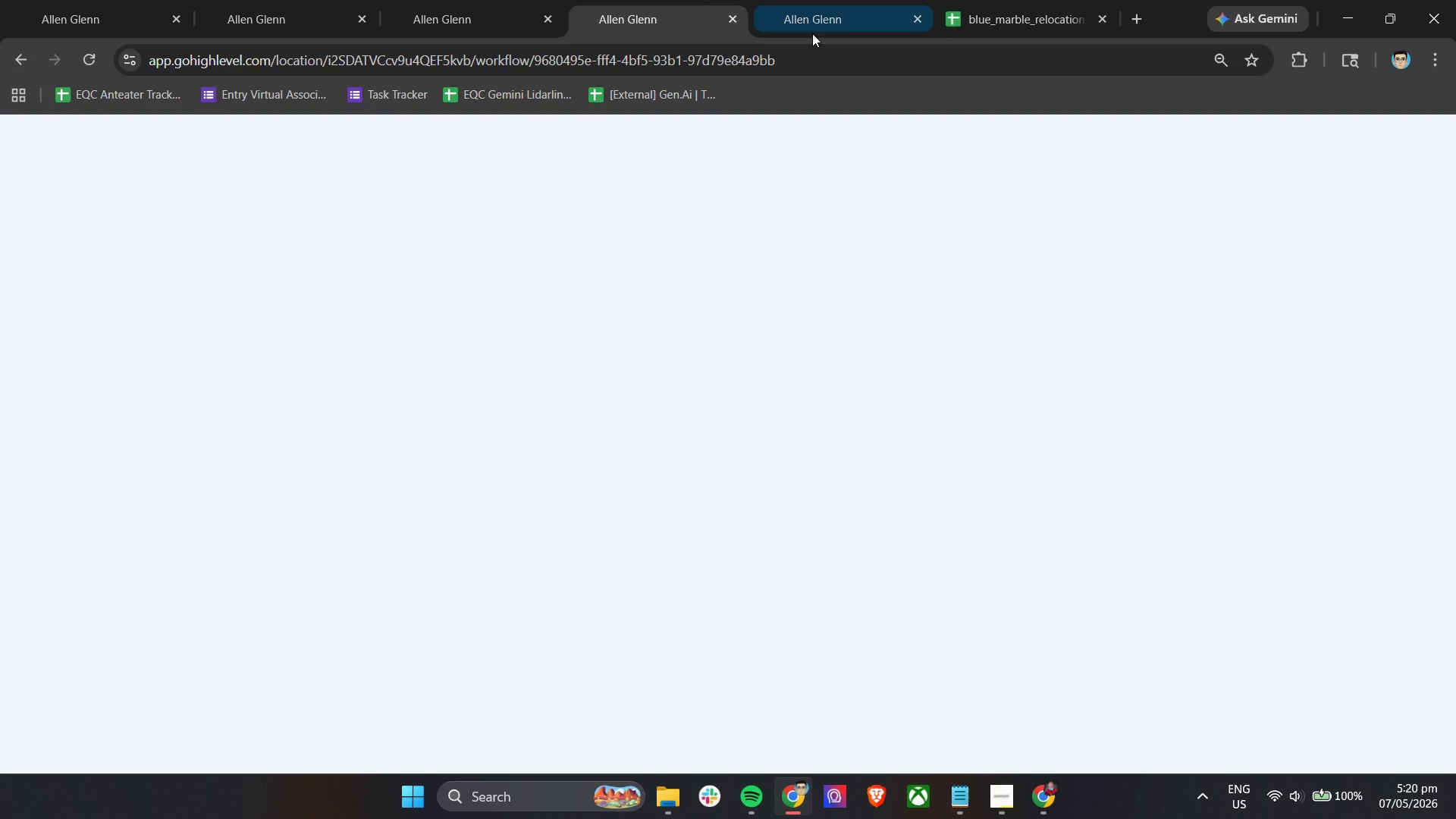 
left_click([815, 0])
 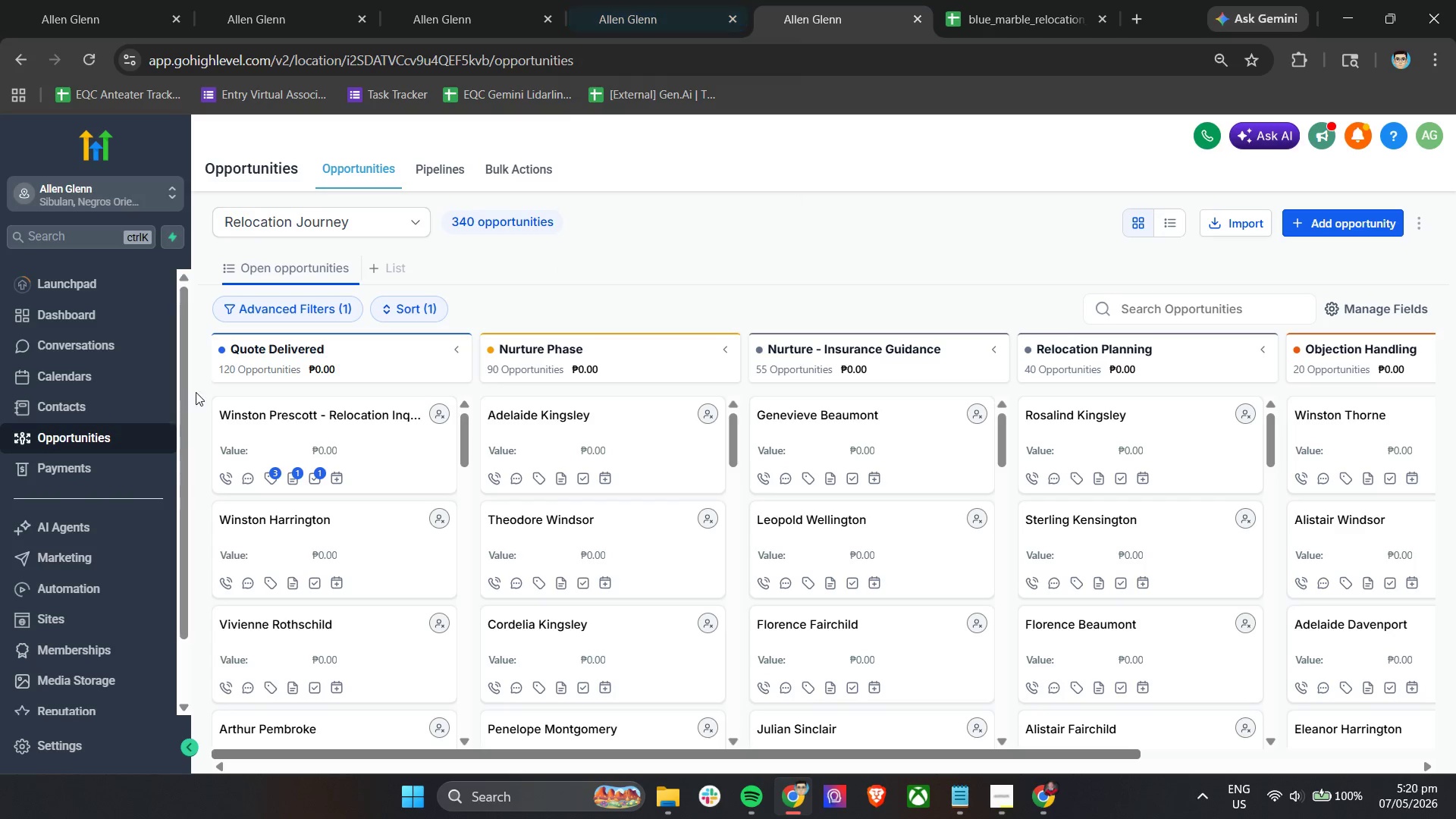 
mouse_move([295, 447])
 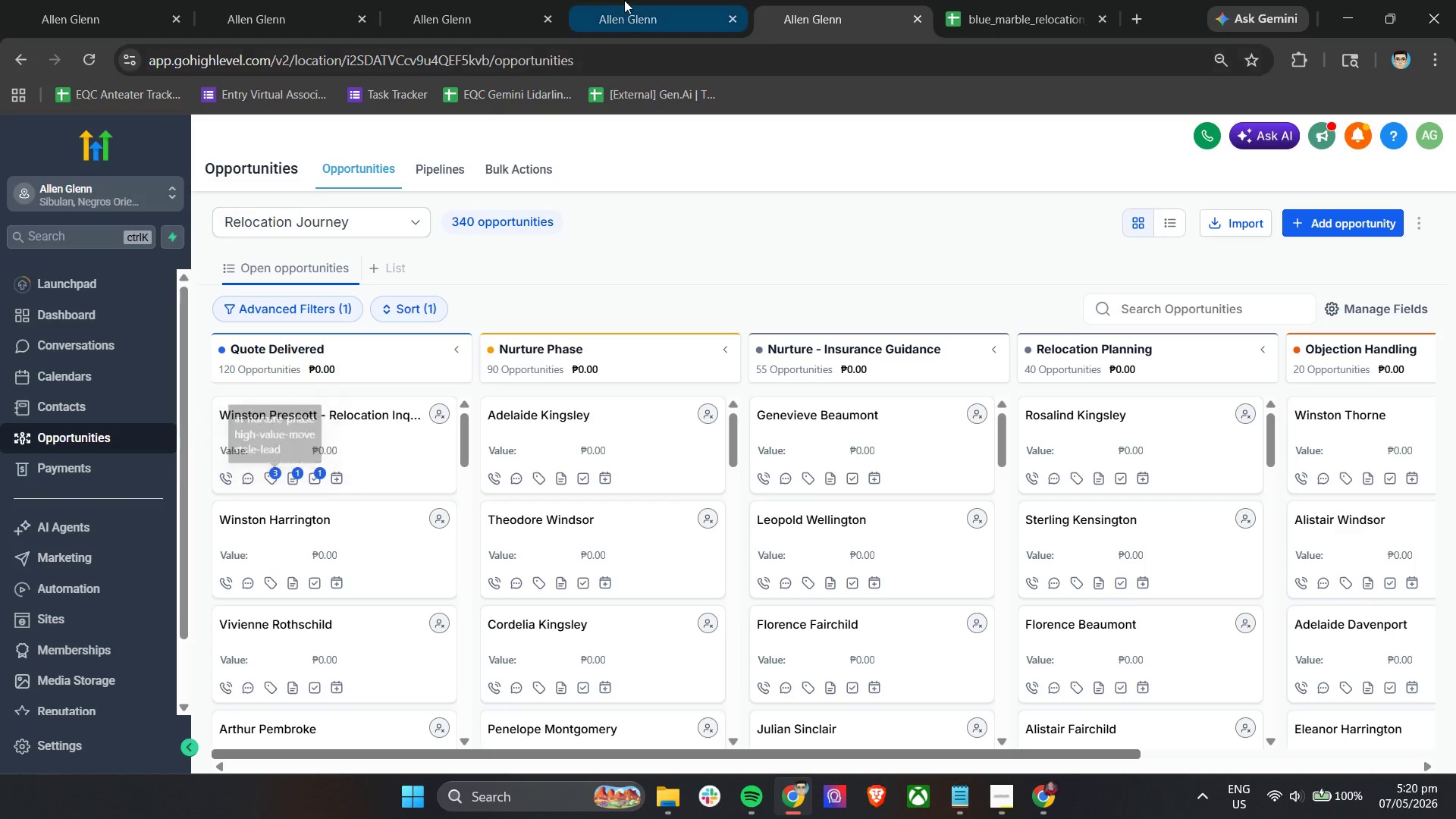 
left_click([624, 0])
 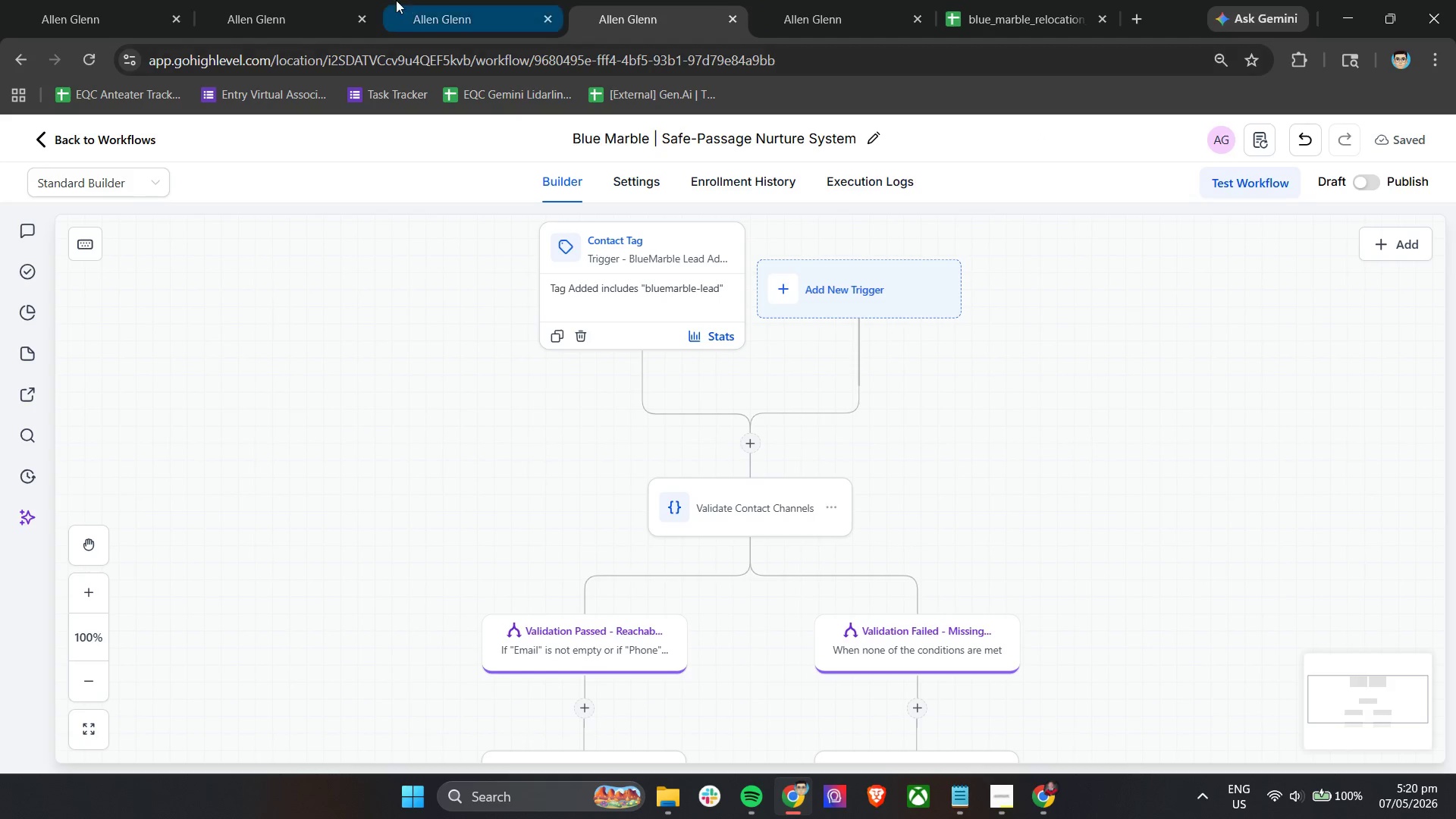 
double_click([273, 0])
 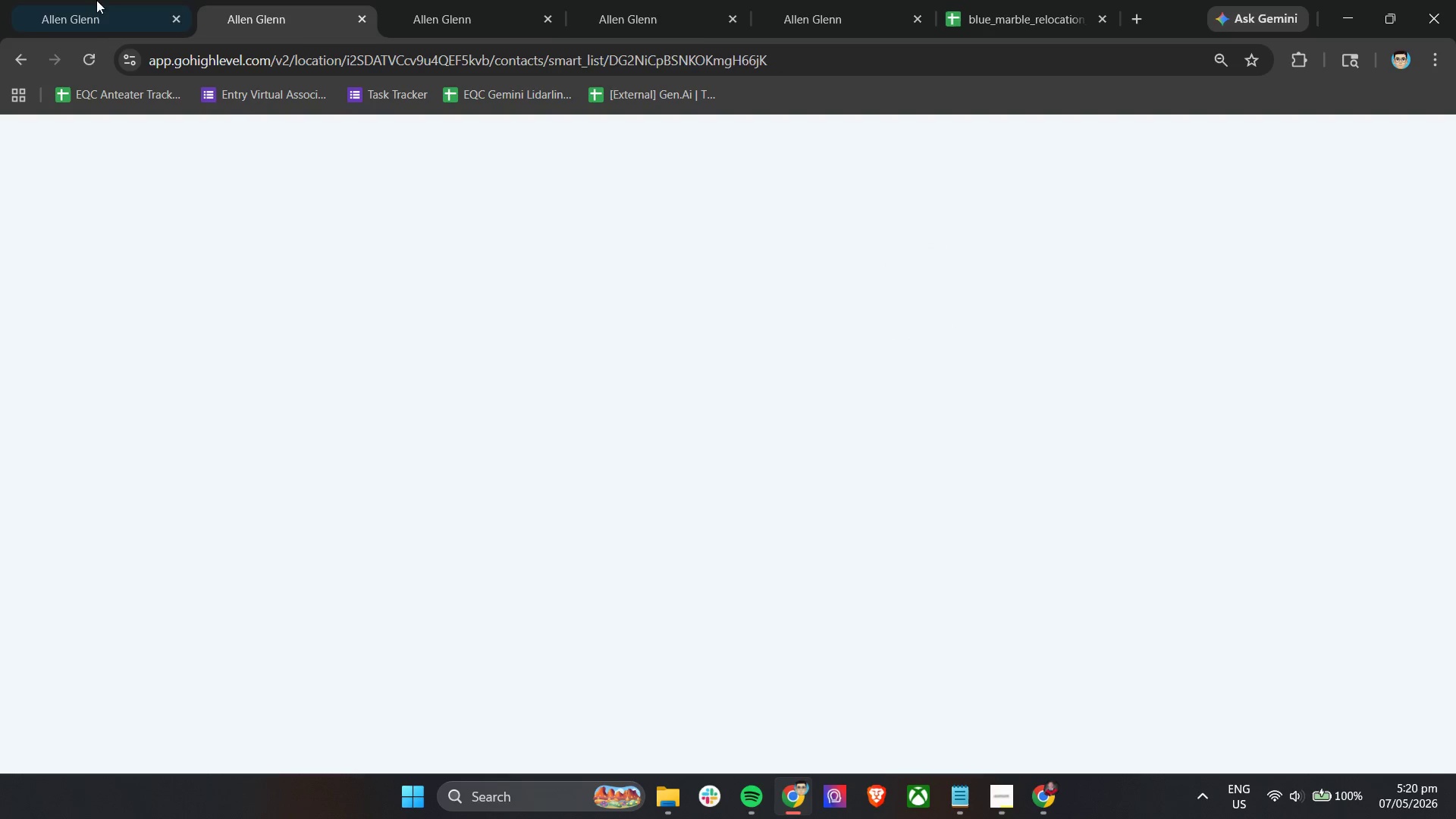 
triple_click([69, 0])
 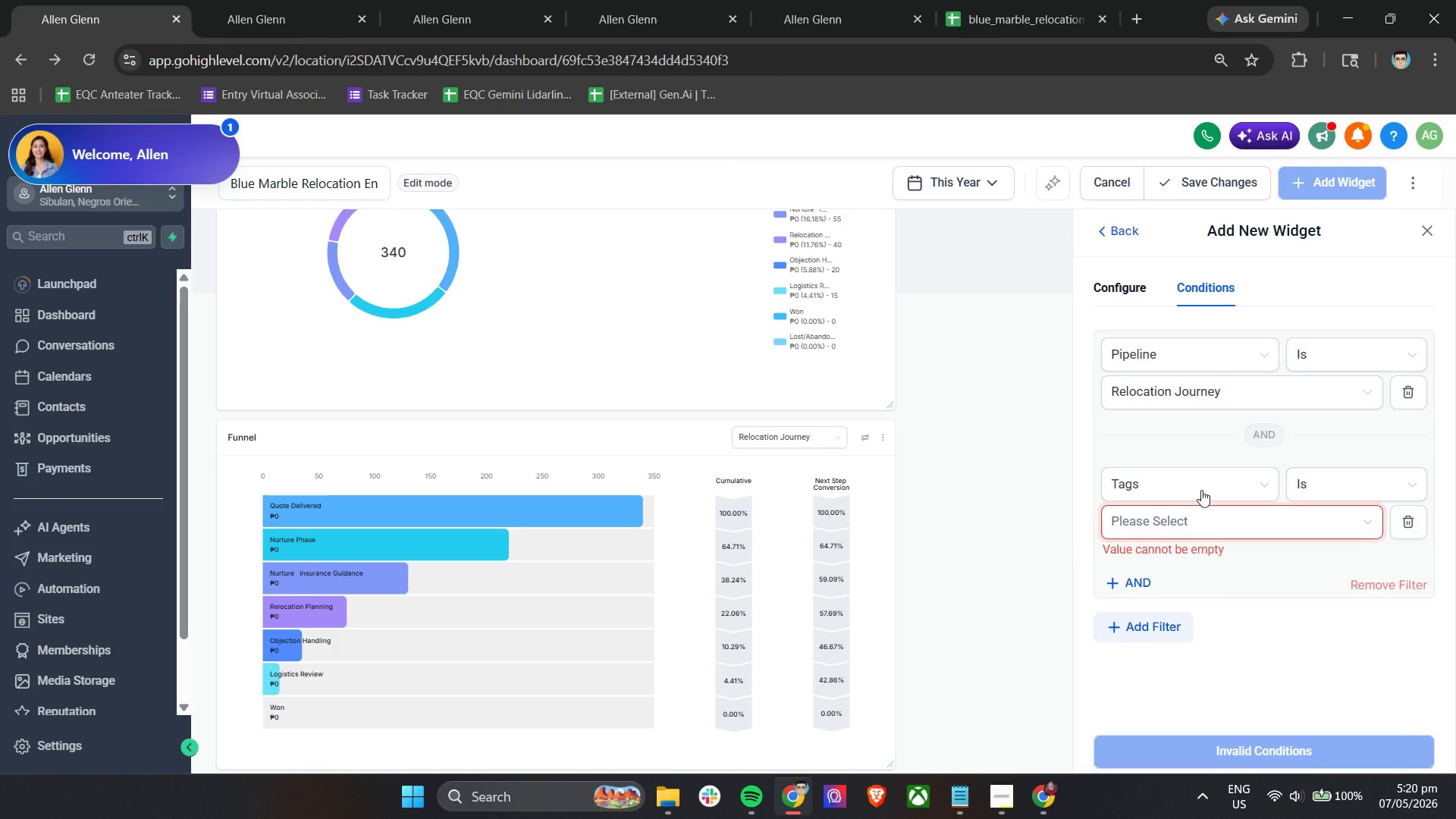 
left_click([1178, 521])
 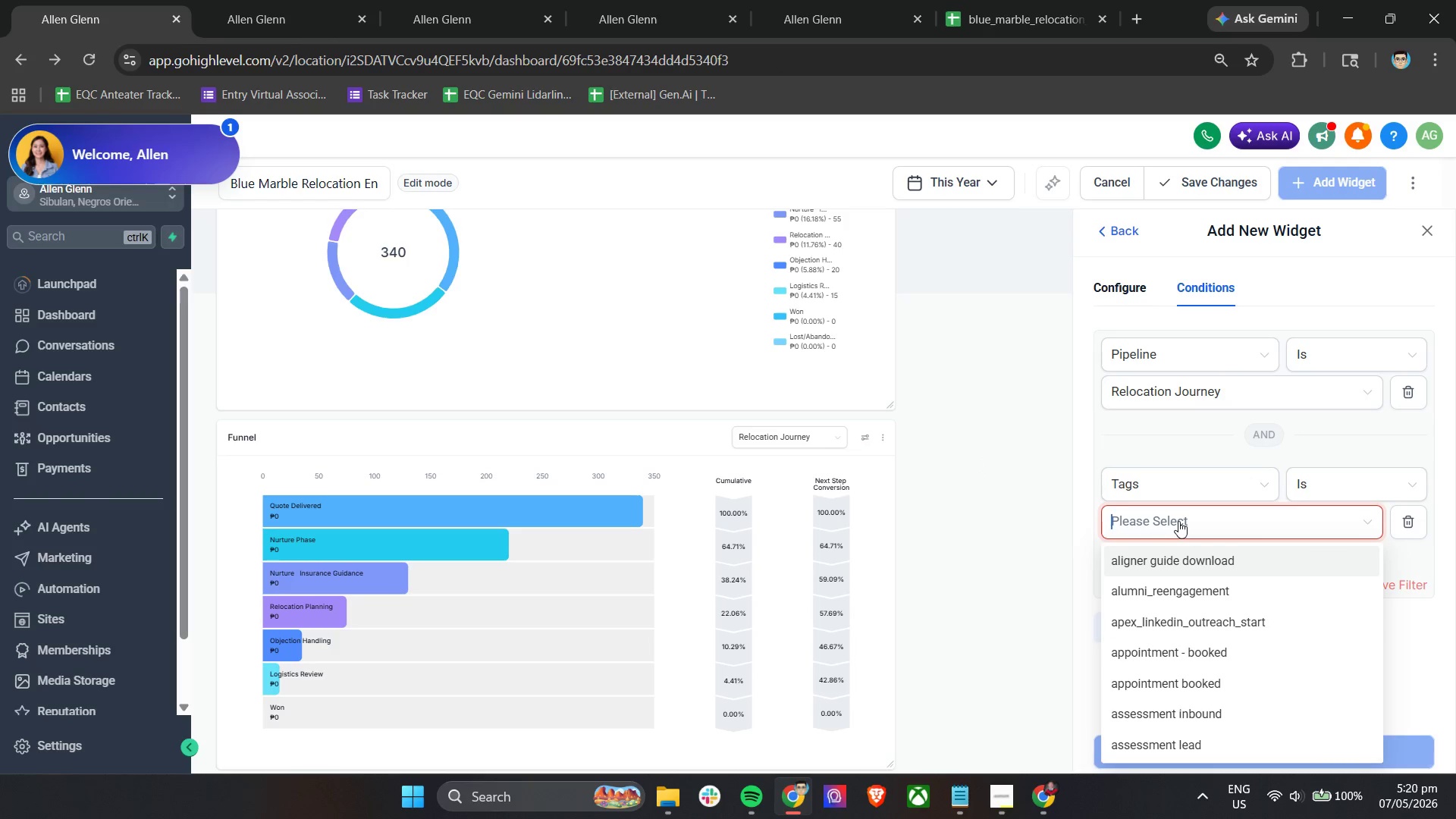 
hold_key(key=S, duration=0.31)
 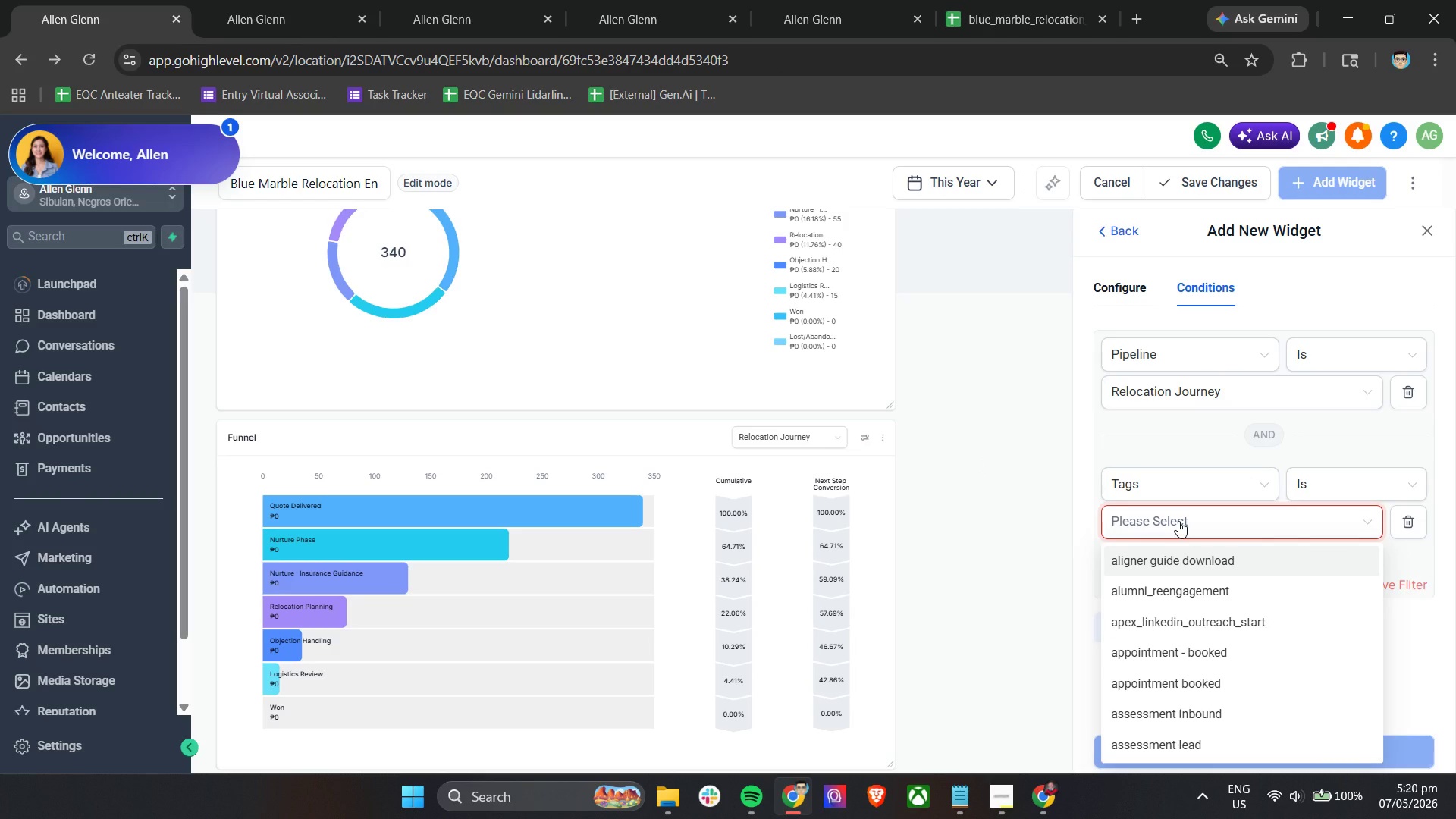 
hold_key(key=T, duration=0.62)
 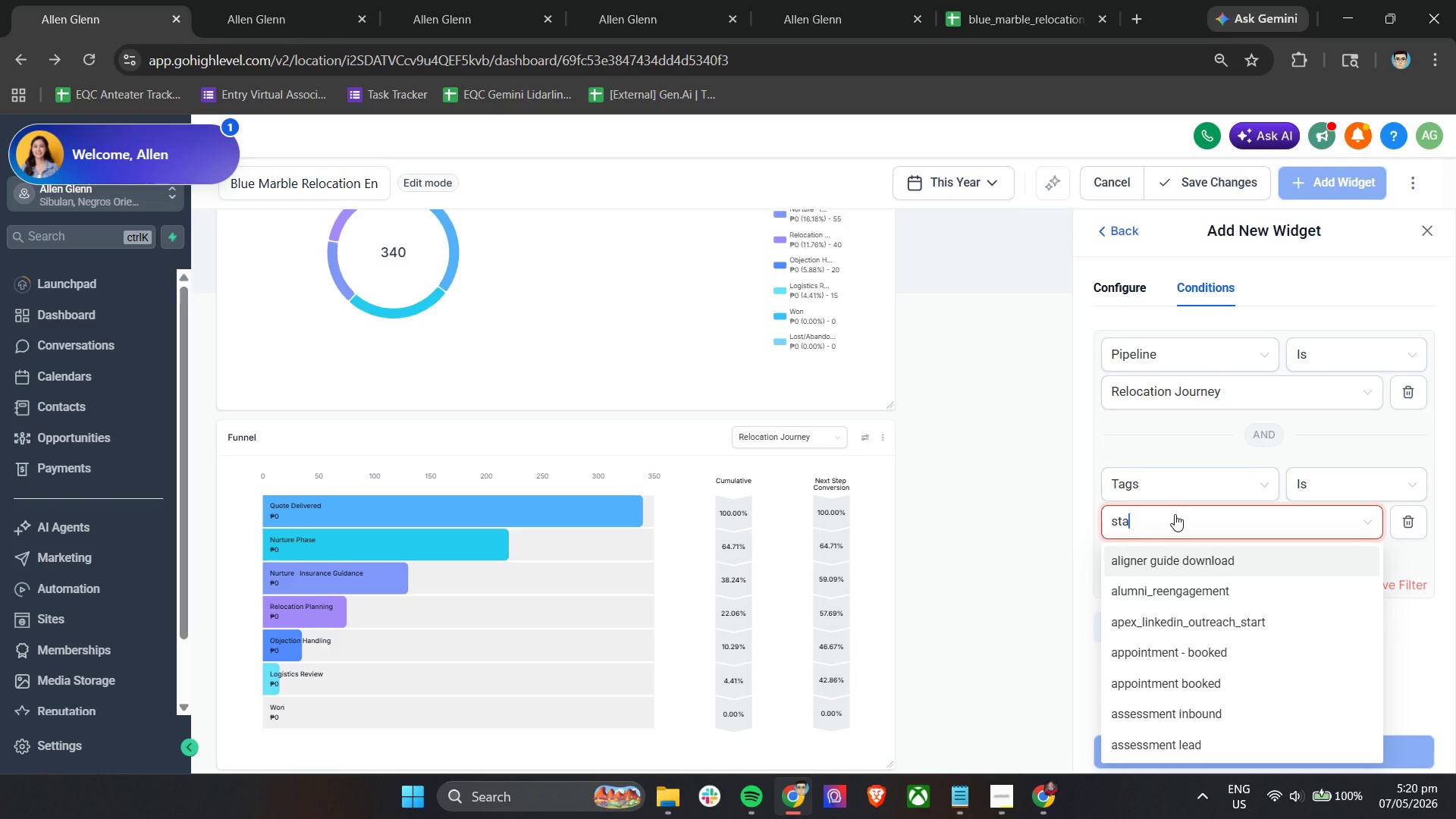 
hold_key(key=A, duration=0.62)
 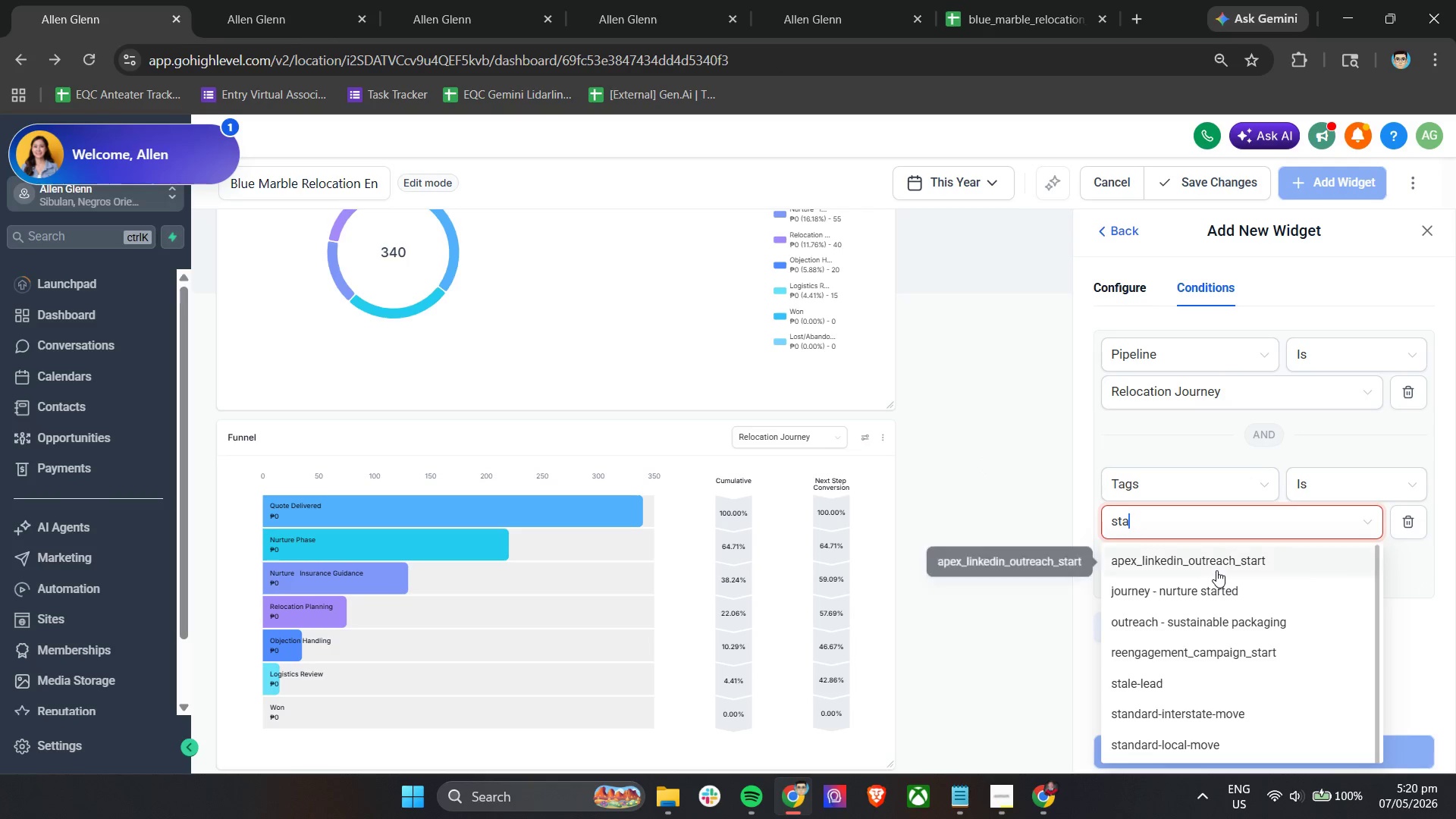 
left_click([1153, 683])
 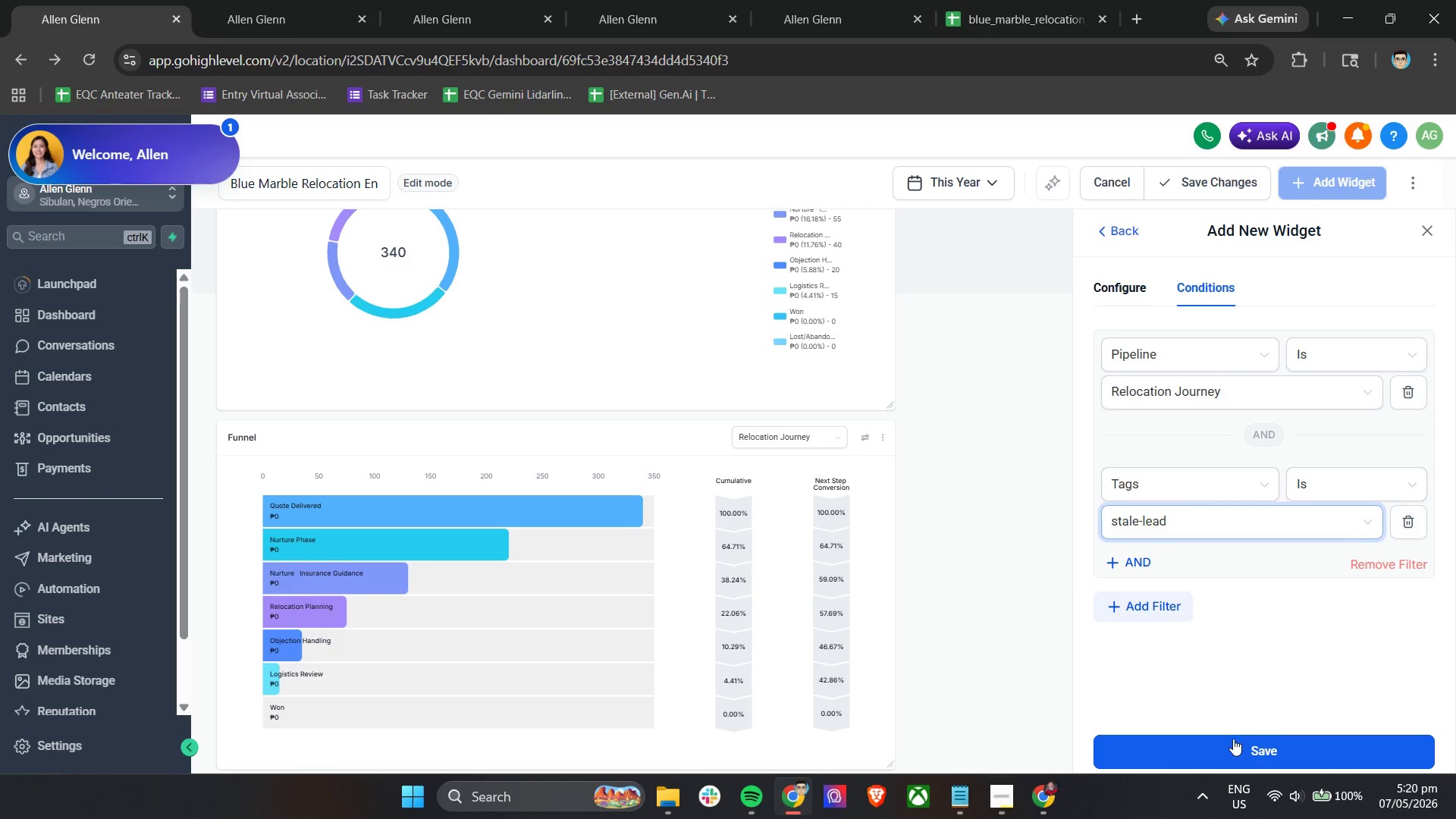 
left_click([1232, 750])
 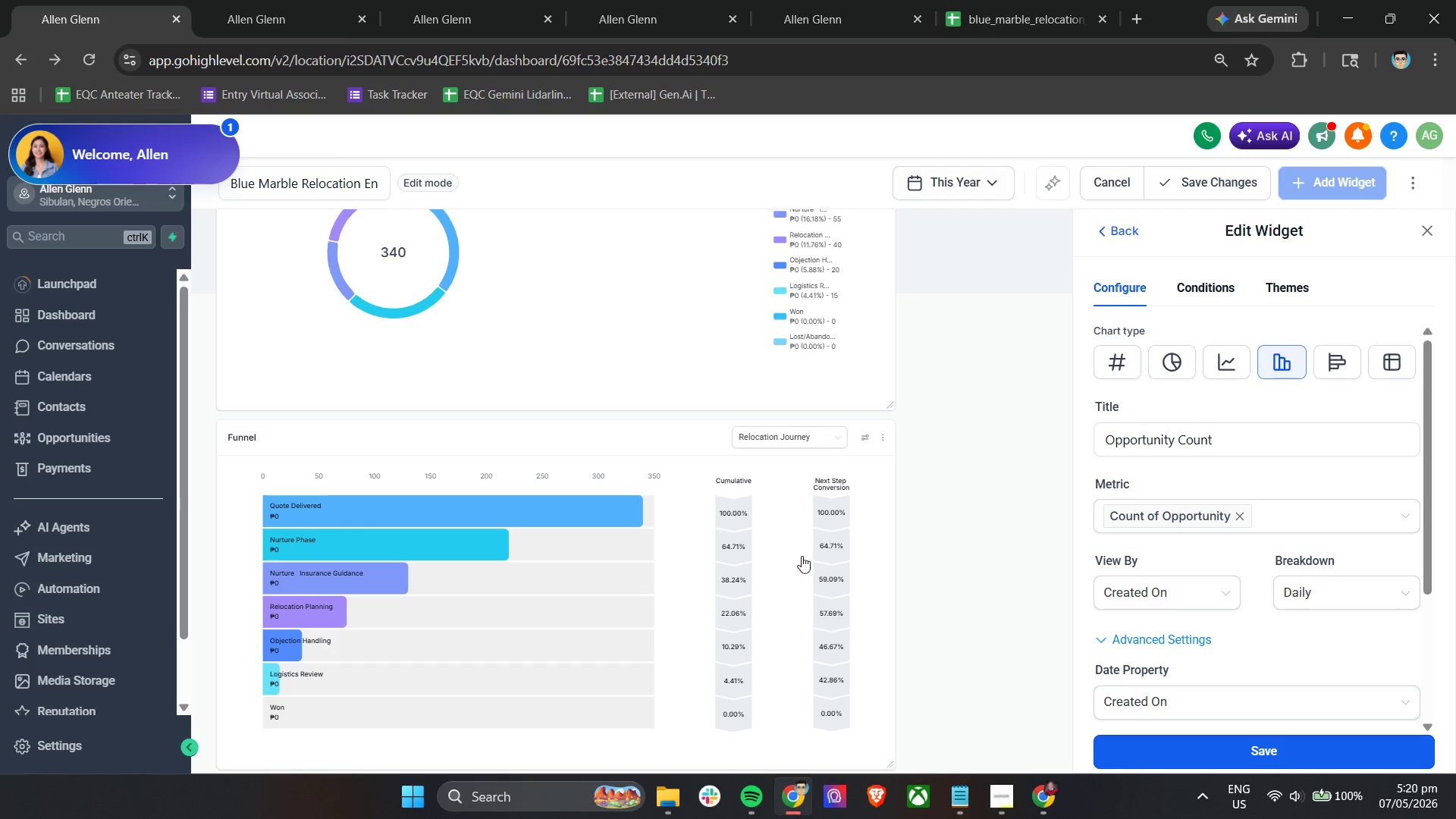 
scroll: coordinate [752, 560], scroll_direction: down, amount: 9.0
 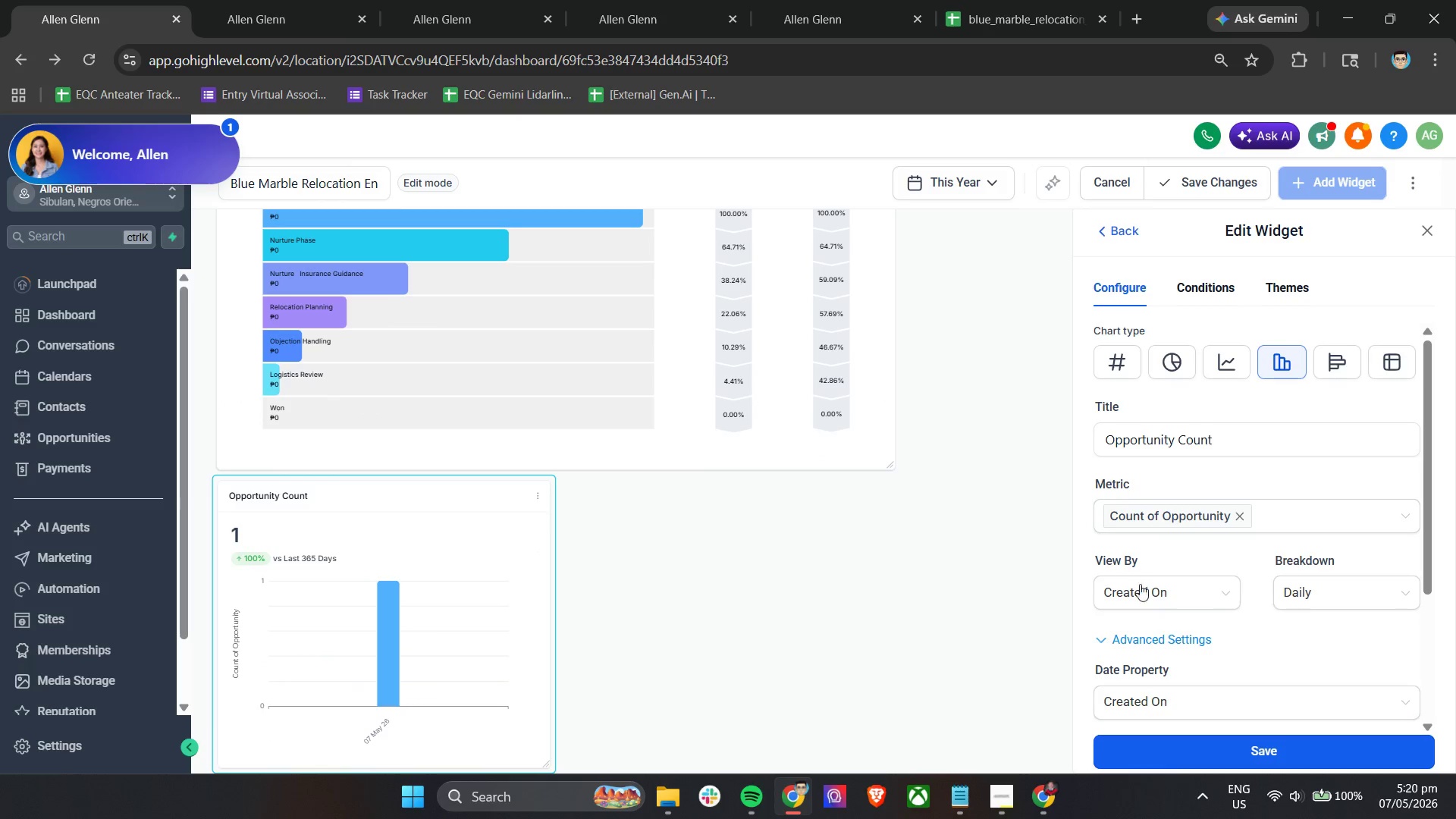 
left_click([1151, 597])
 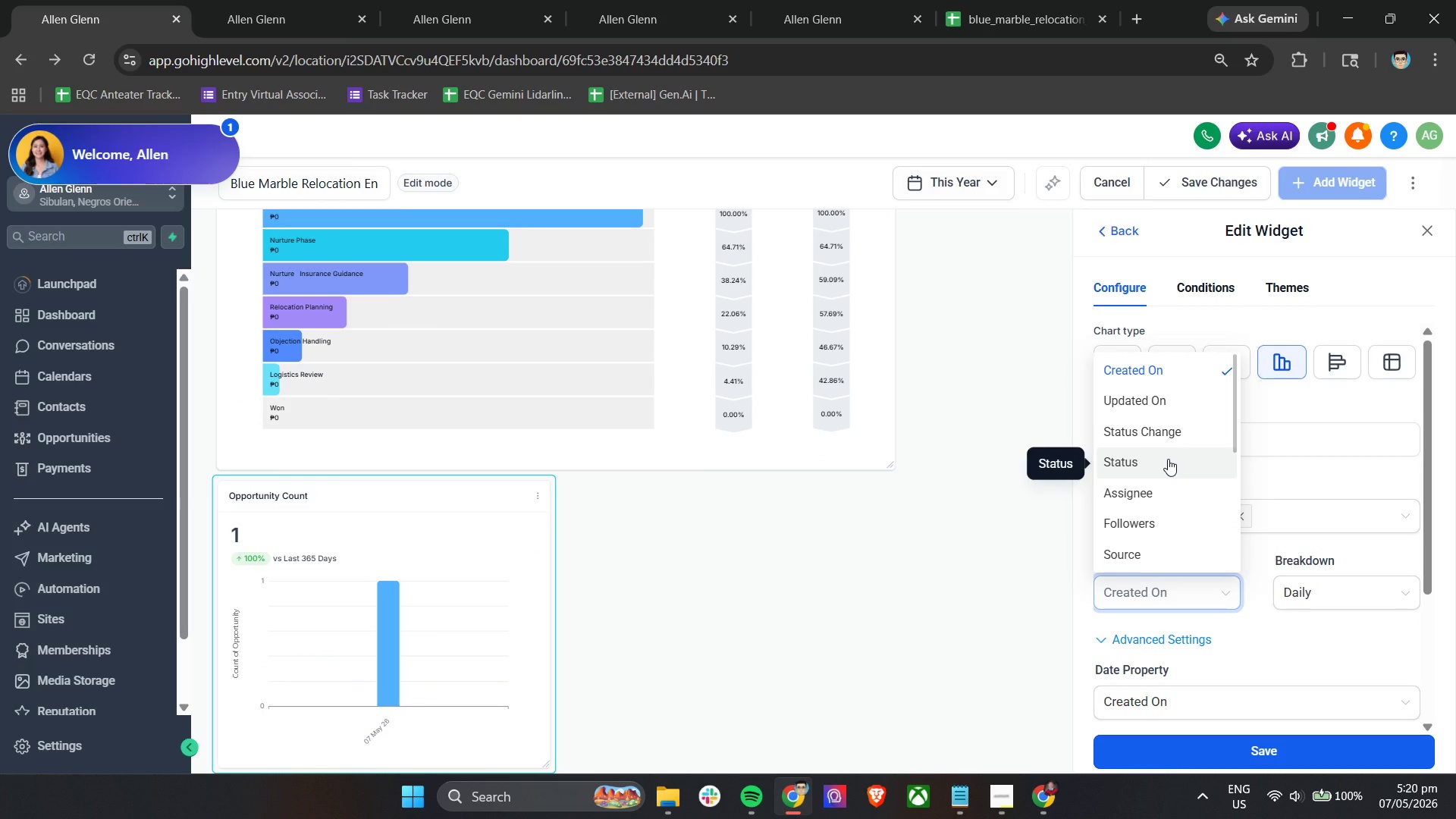 
scroll: coordinate [1173, 500], scroll_direction: down, amount: 6.0
 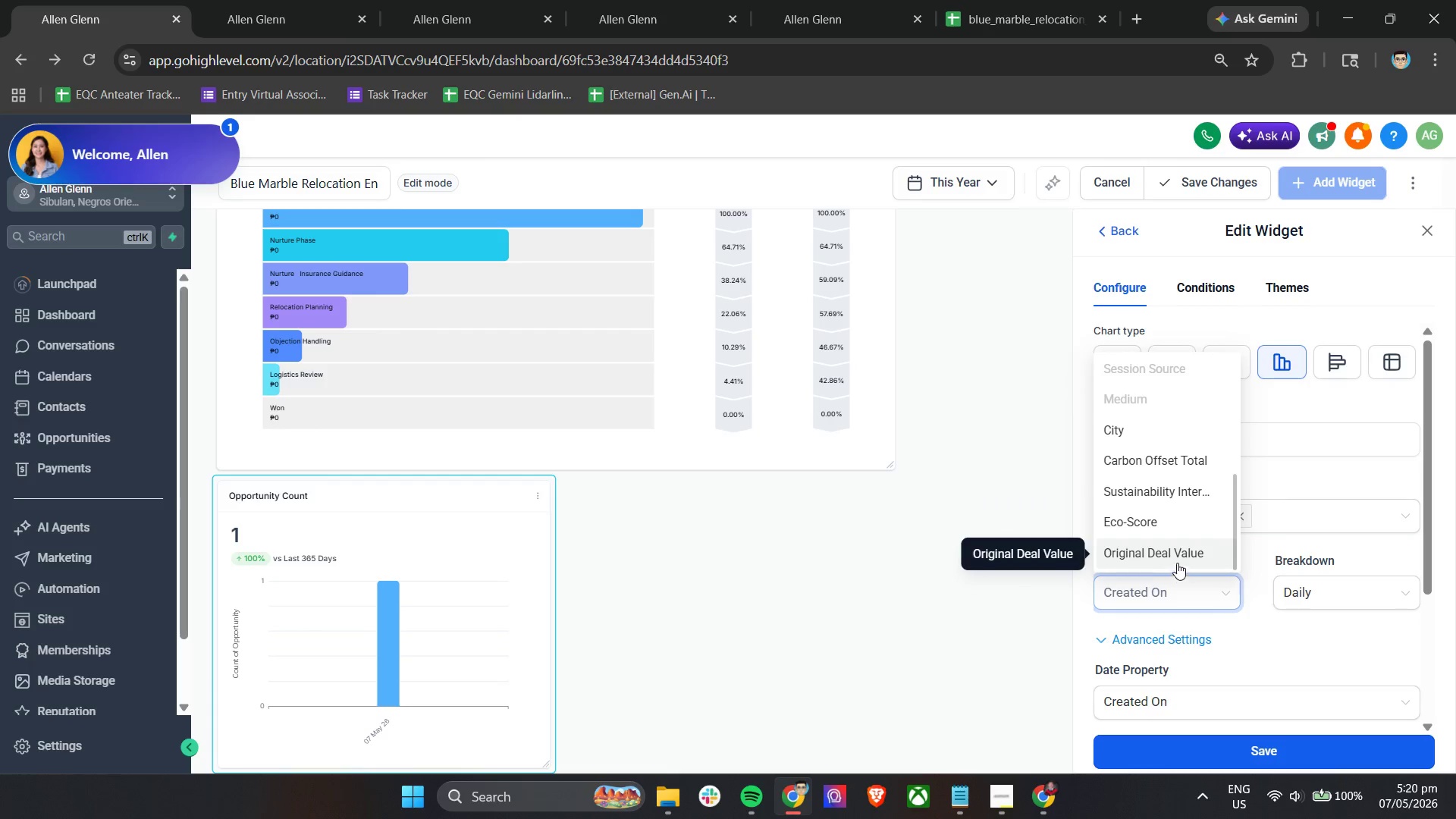 
scroll: coordinate [1177, 552], scroll_direction: up, amount: 4.0
 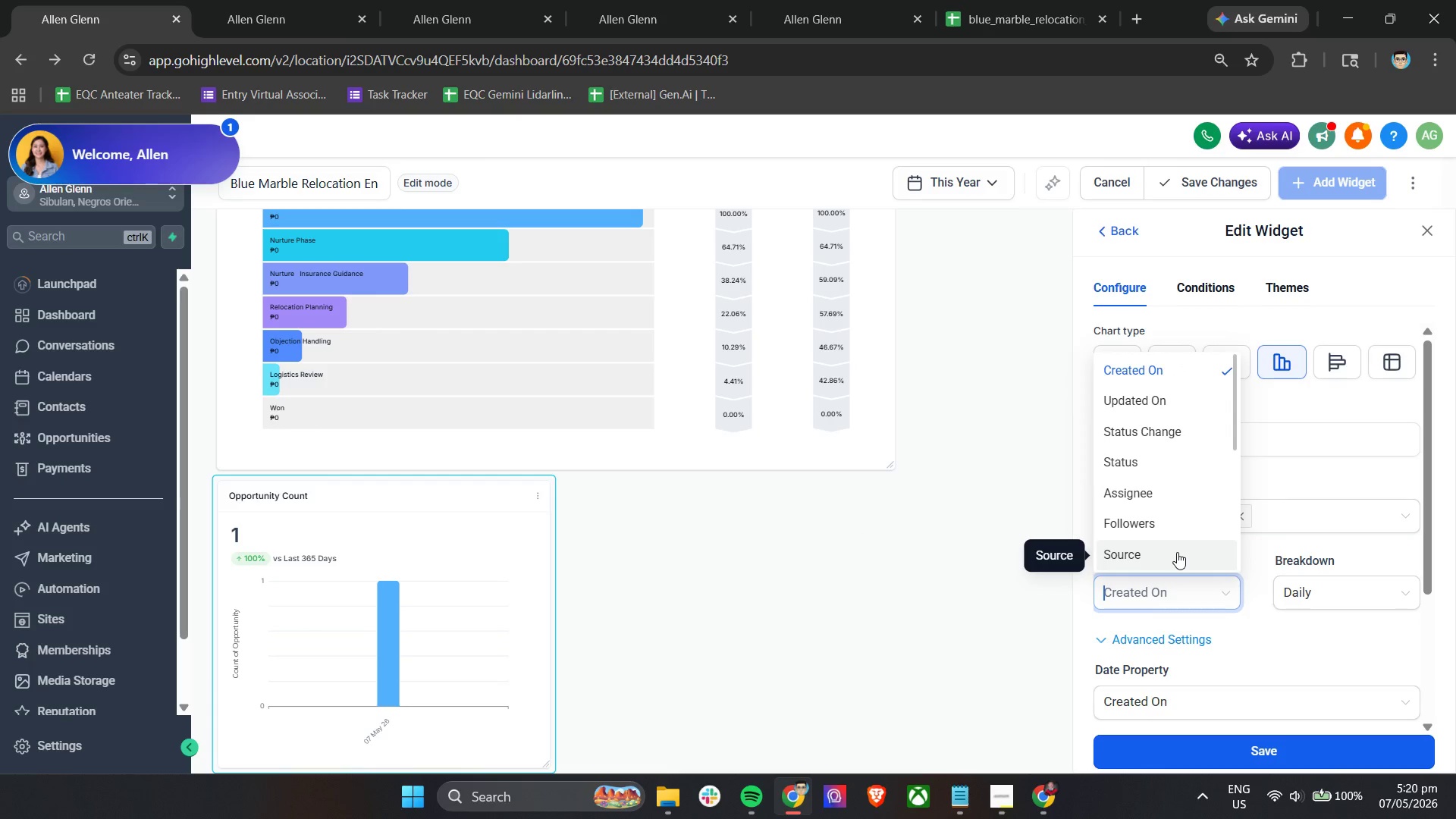 
wait(6.19)
 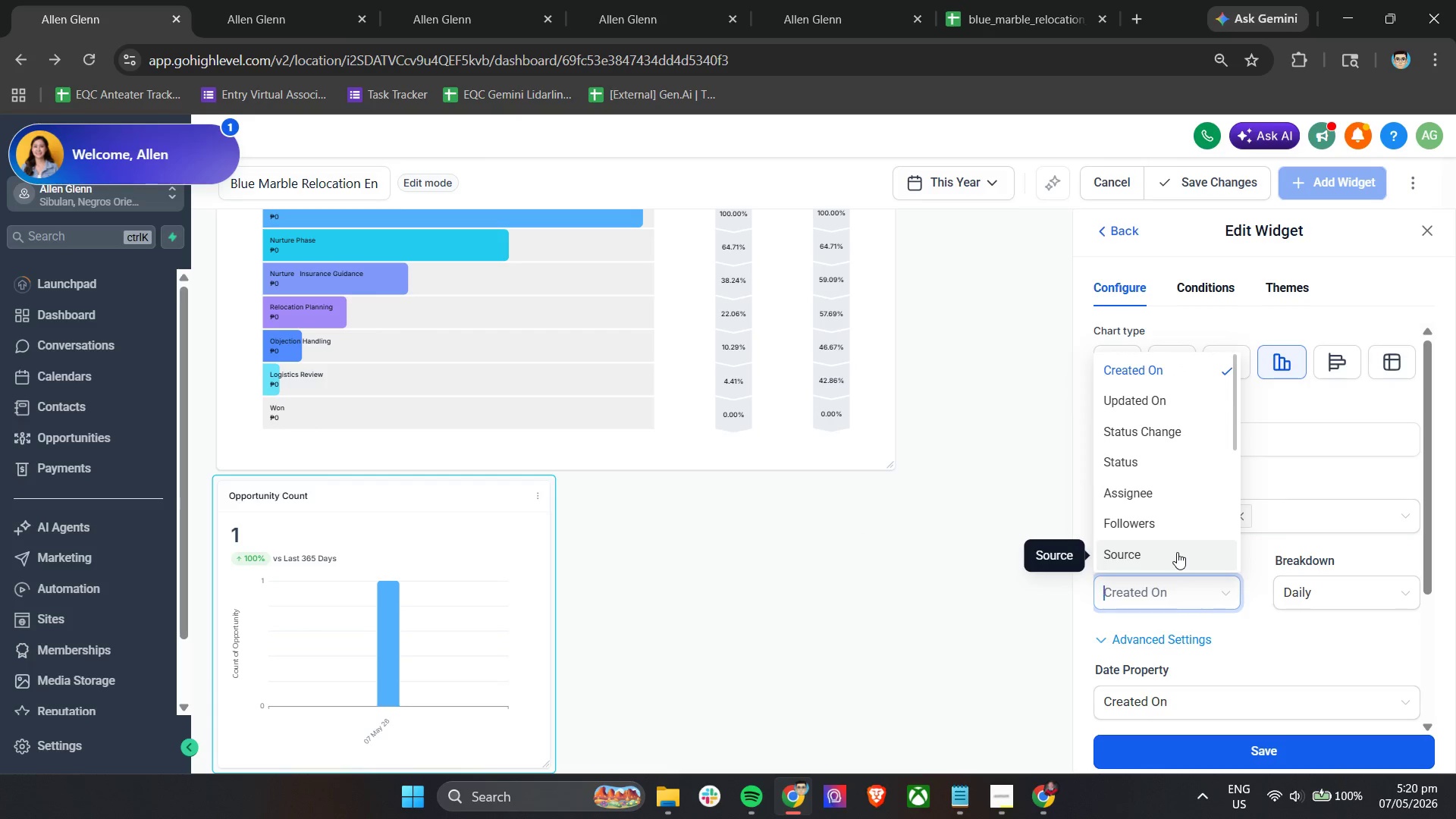 
left_click([1173, 435])
 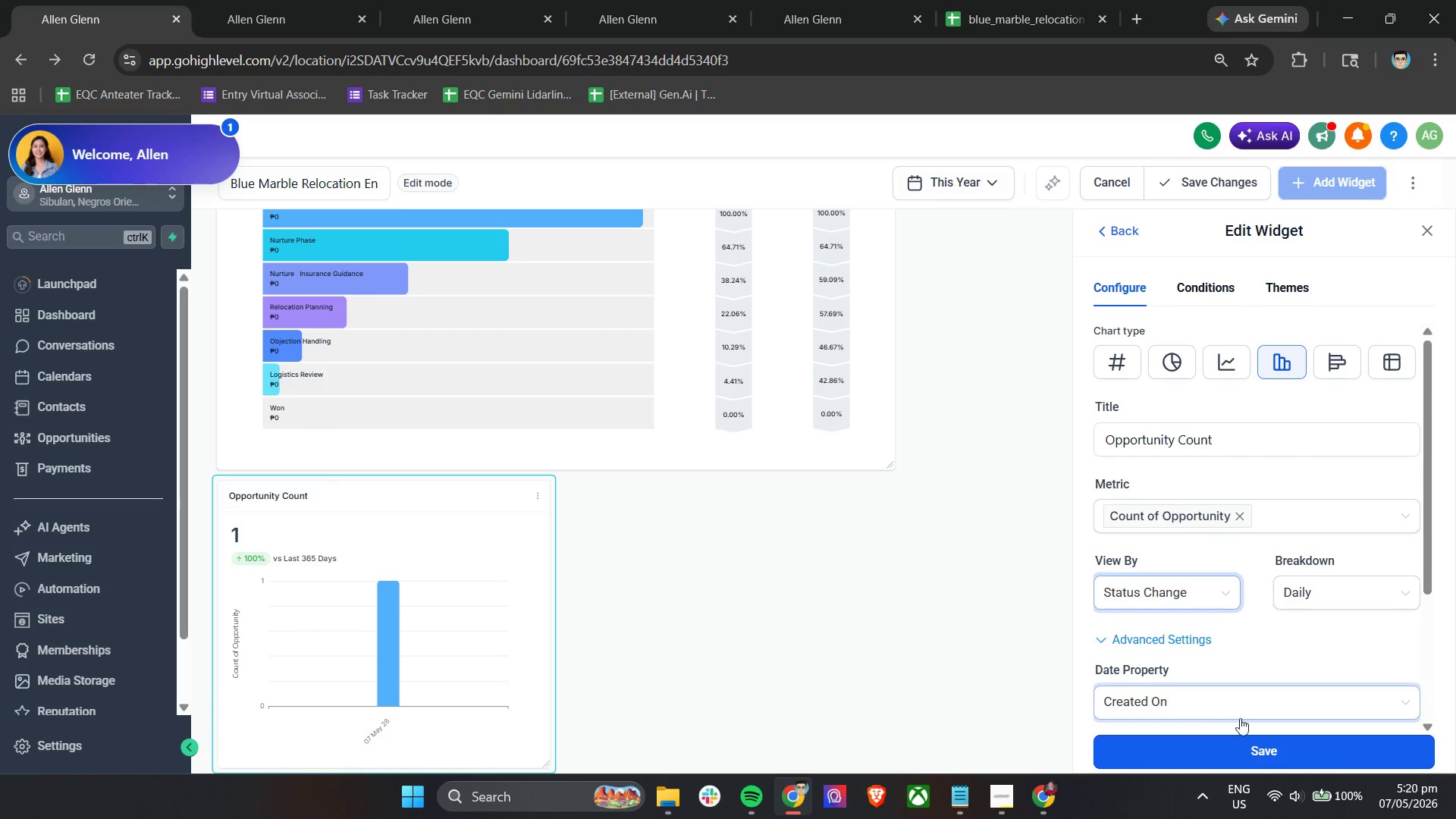 
left_click([1232, 742])
 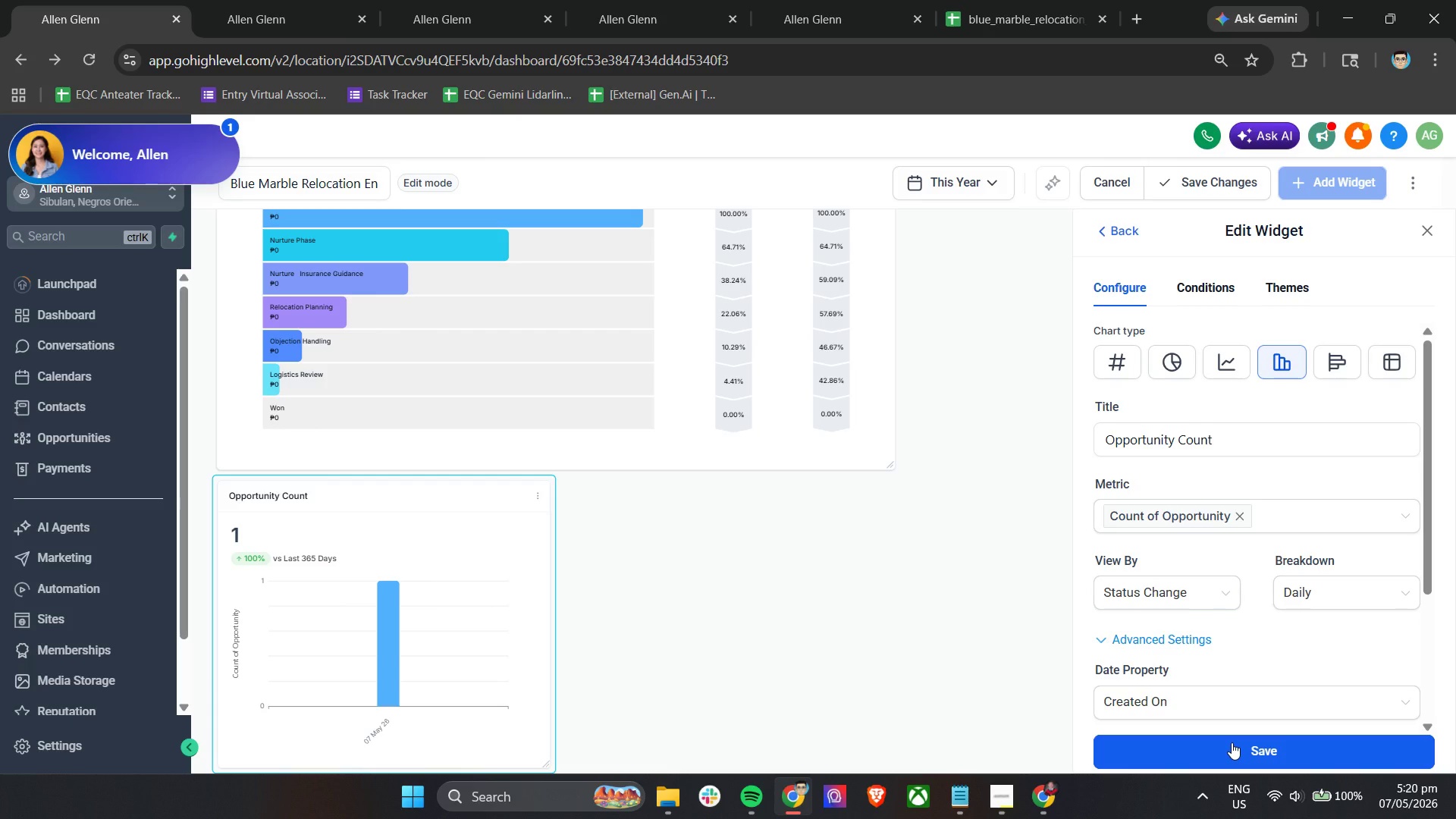 
scroll: coordinate [1254, 659], scroll_direction: down, amount: 4.0
 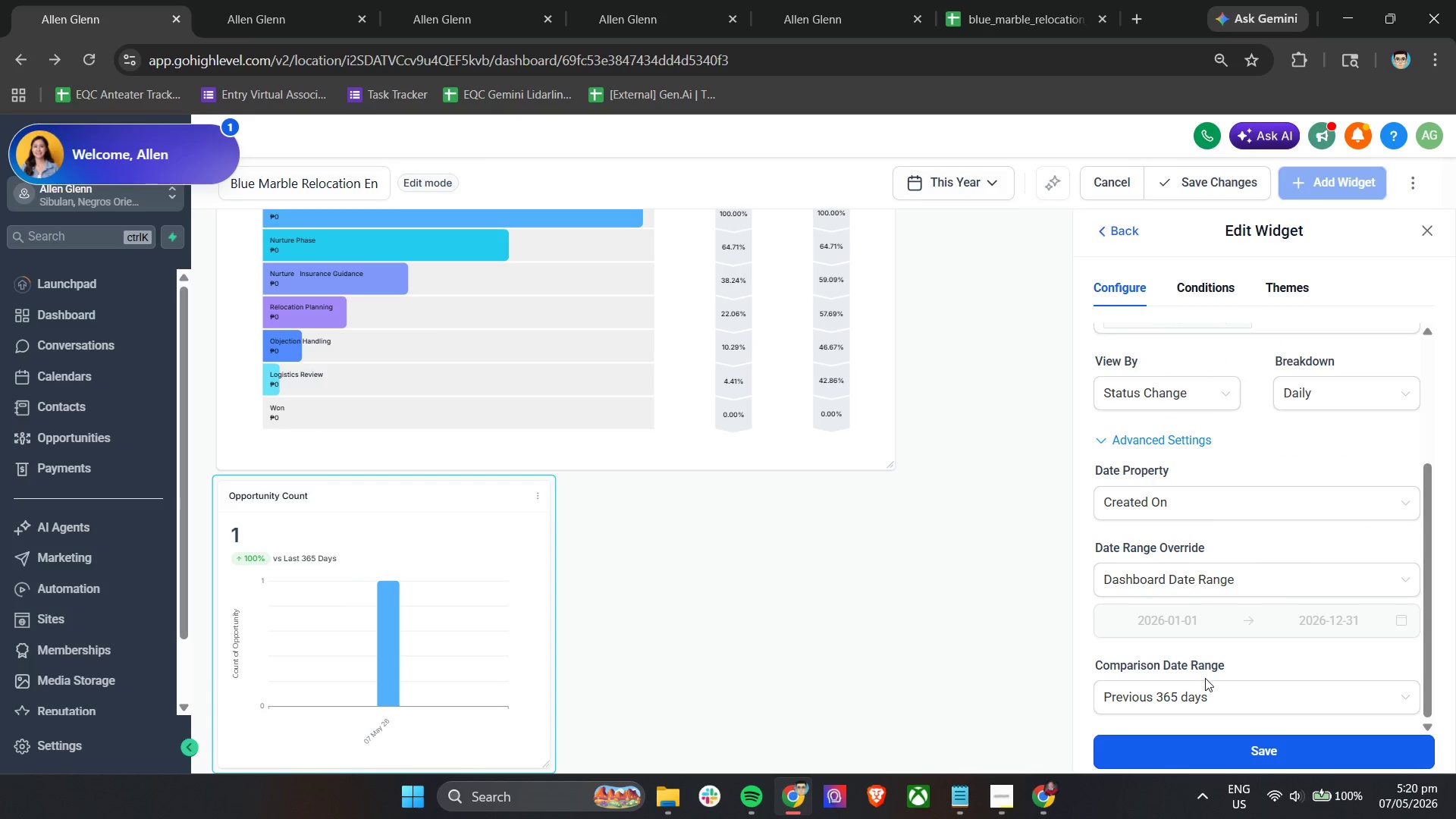 
left_click([1182, 698])
 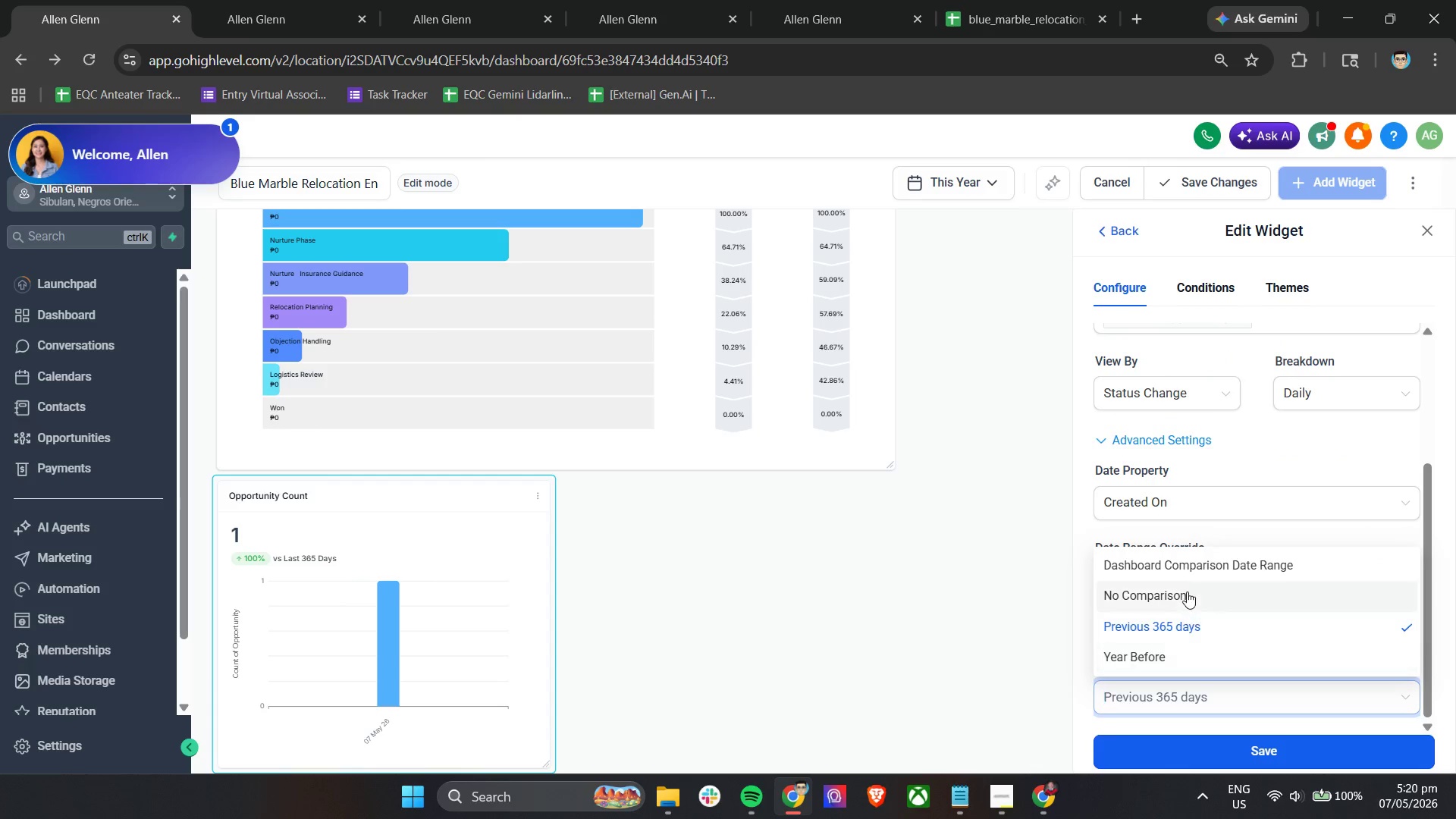 
left_click([1187, 592])
 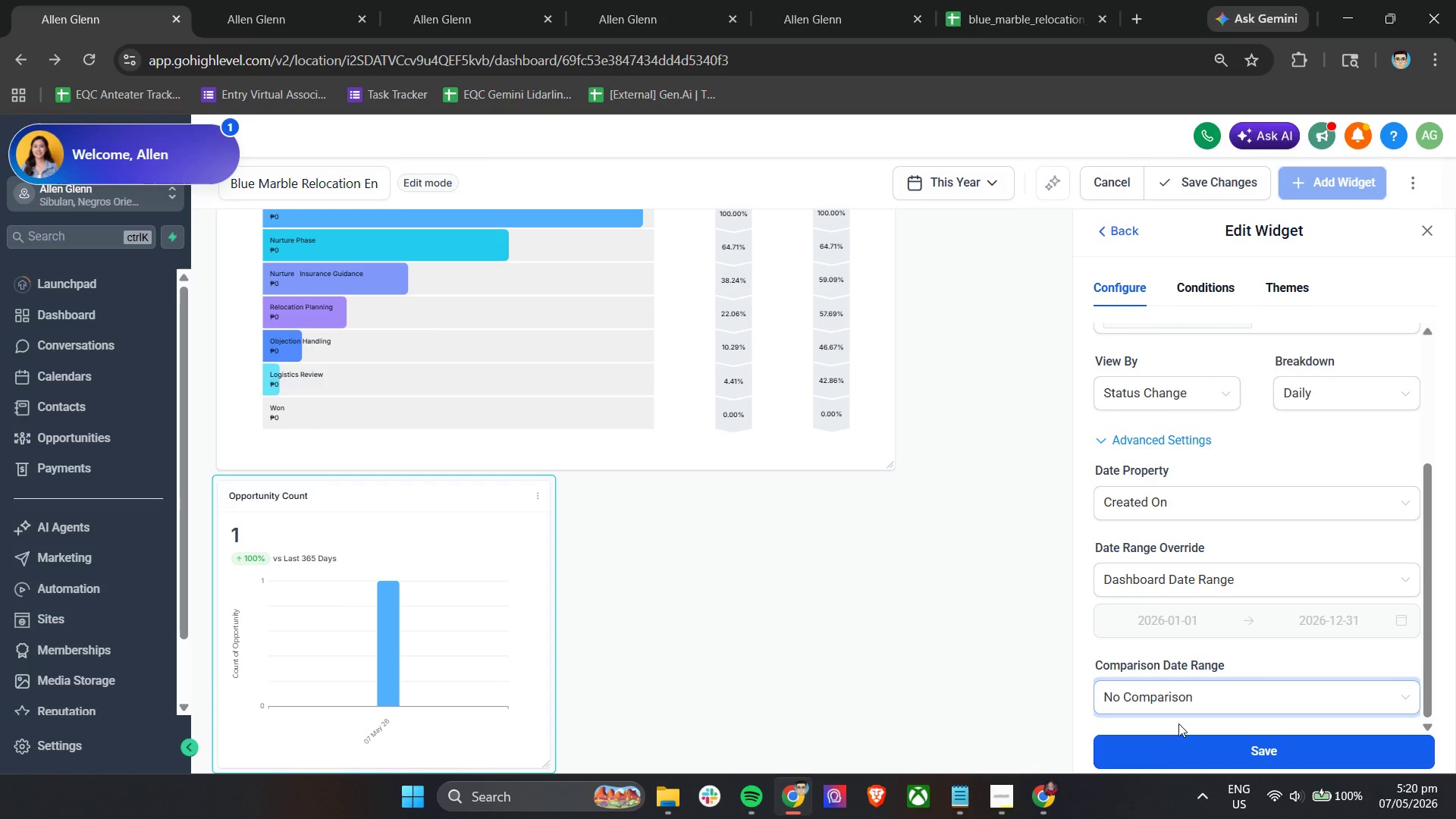 
left_click([1164, 745])
 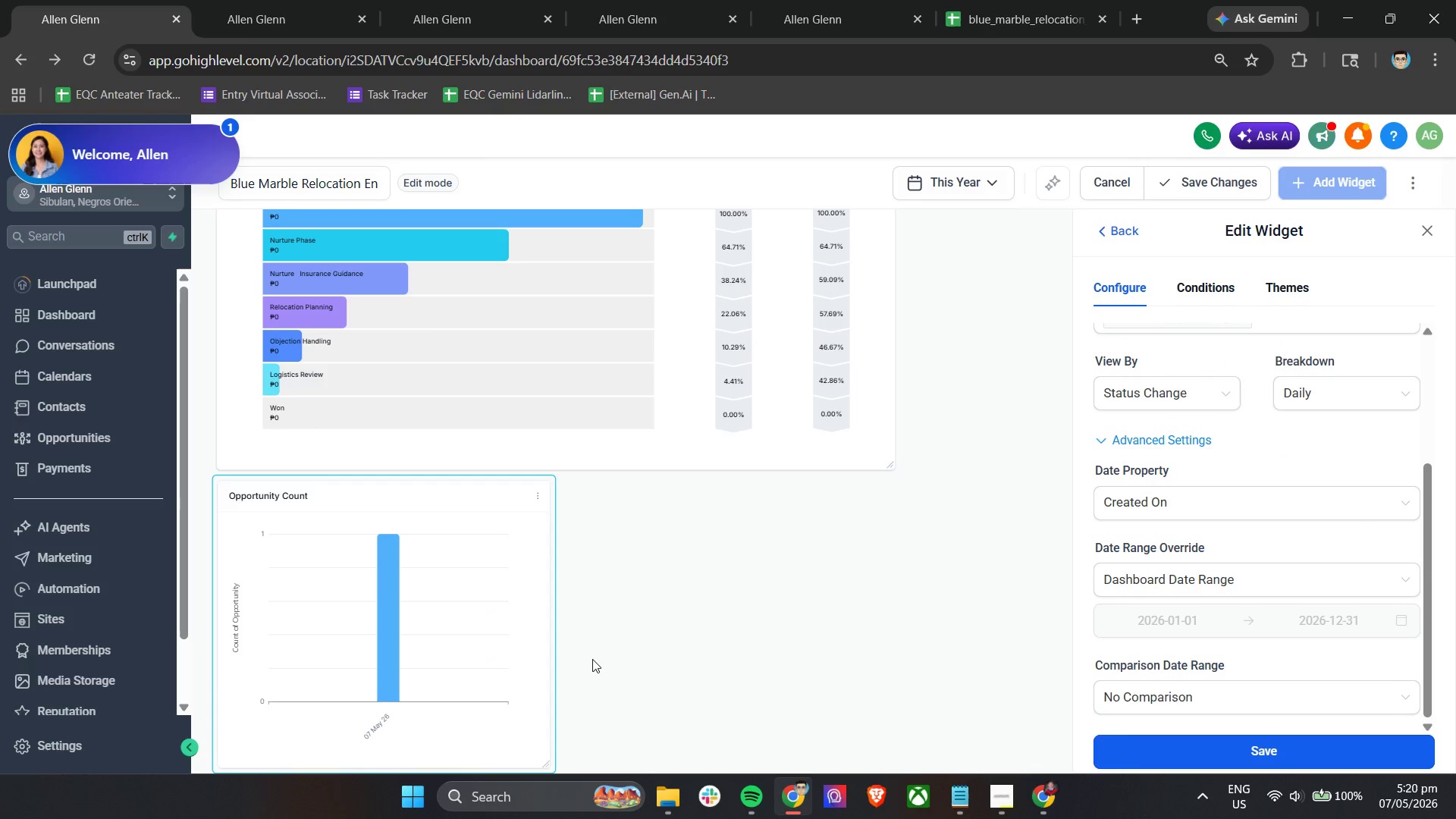 
scroll: coordinate [608, 631], scroll_direction: down, amount: 3.0
 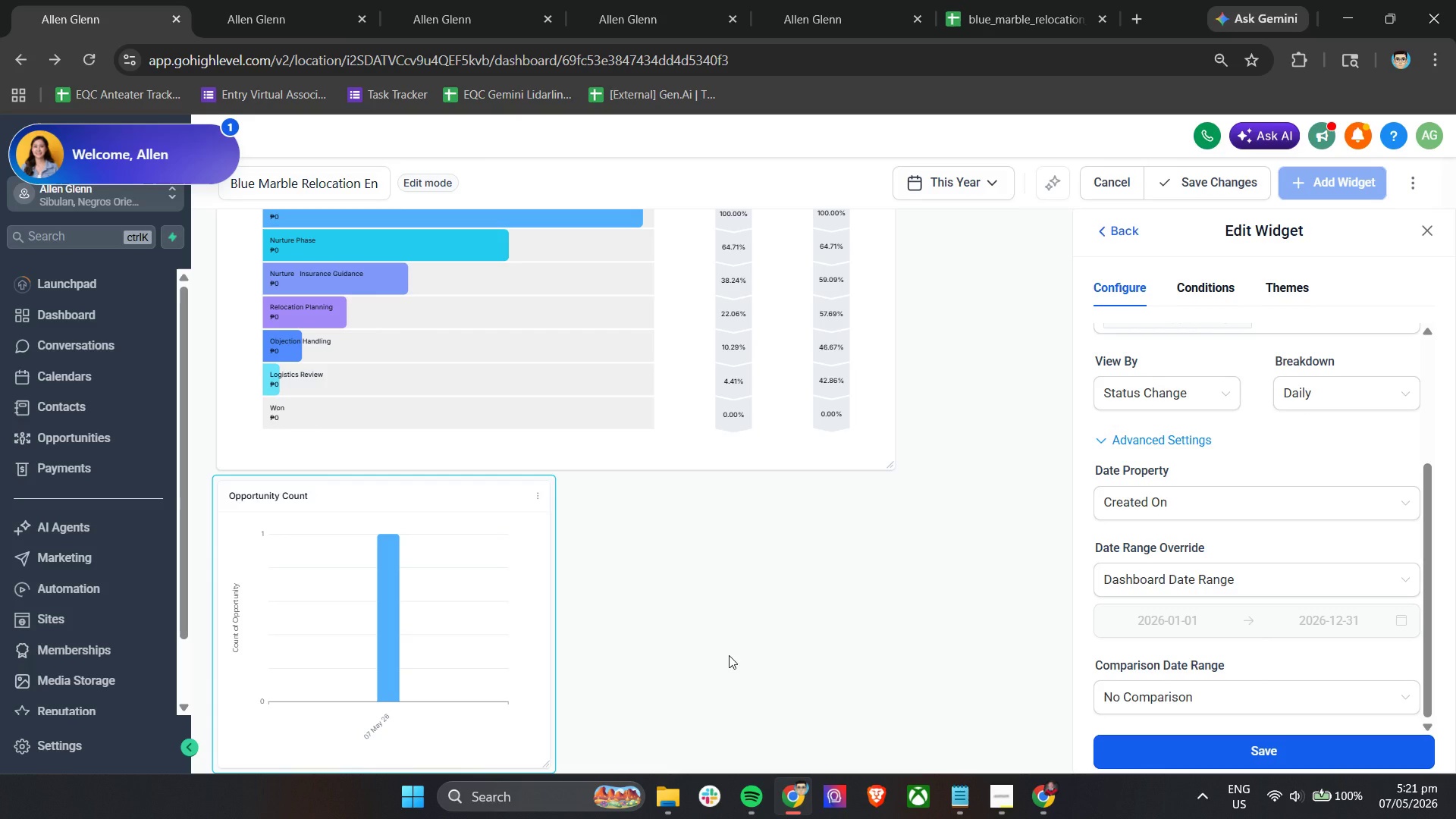 
wait(19.14)
 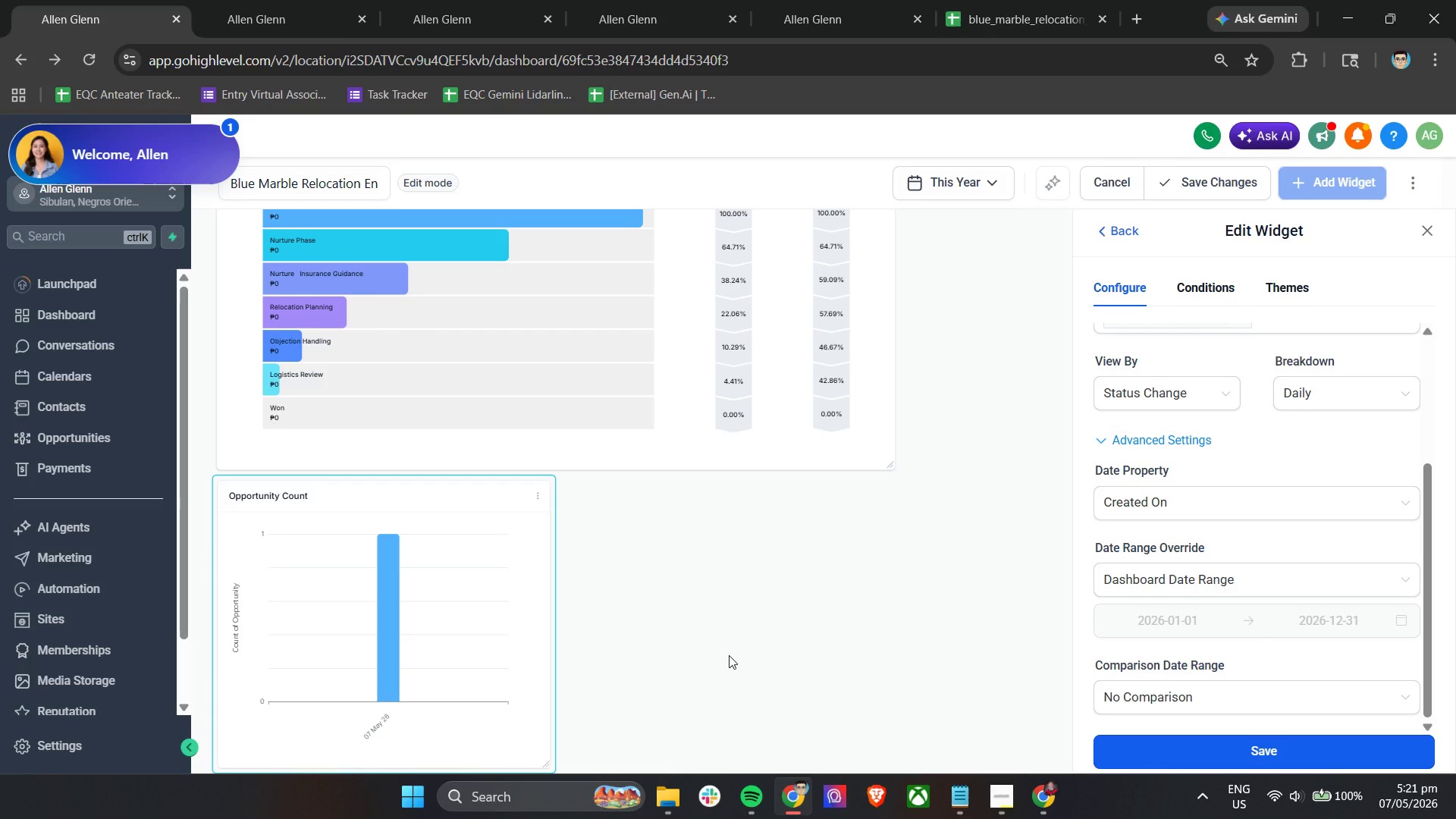 
left_click([1204, 274])
 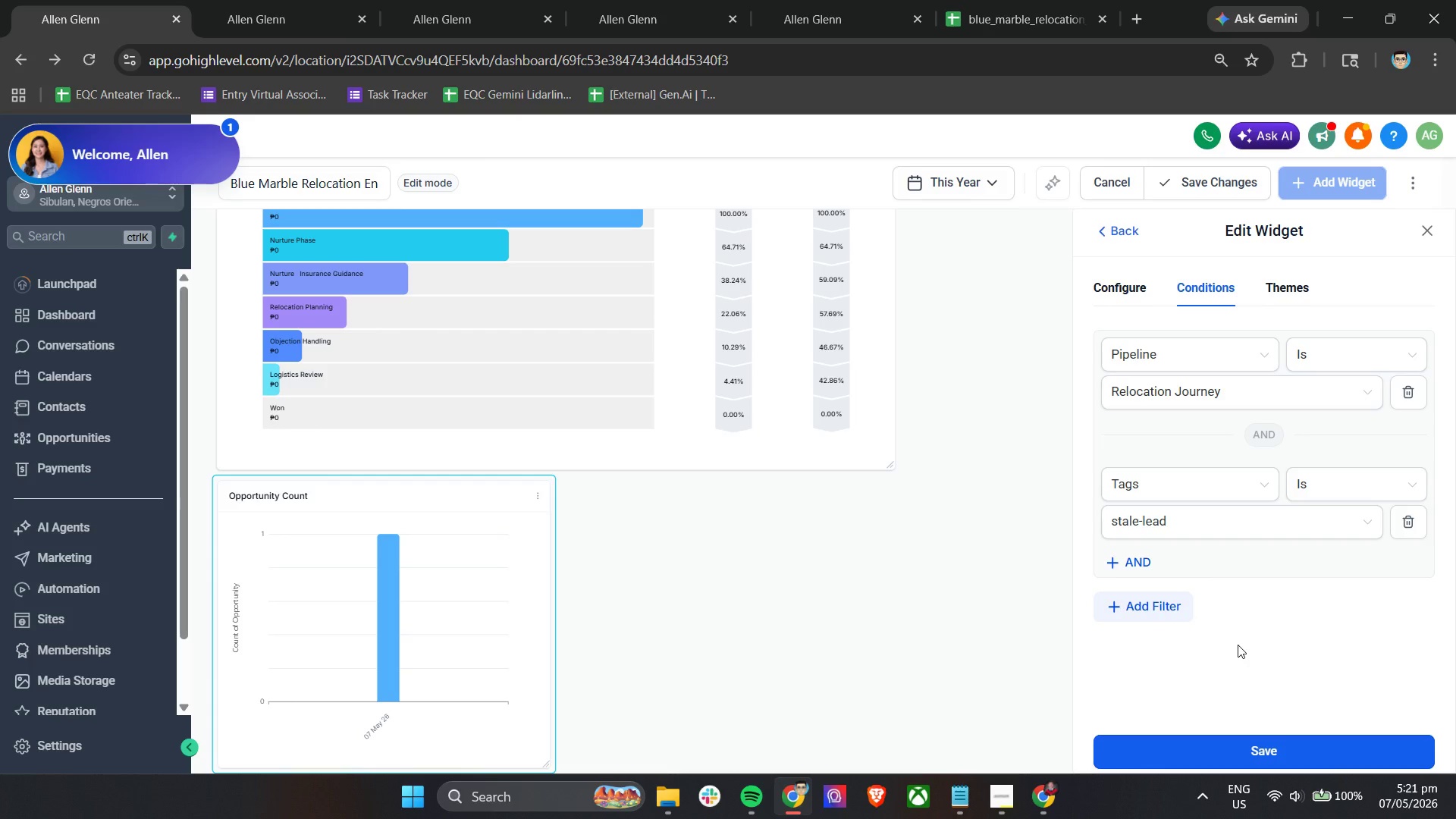 
wait(26.48)
 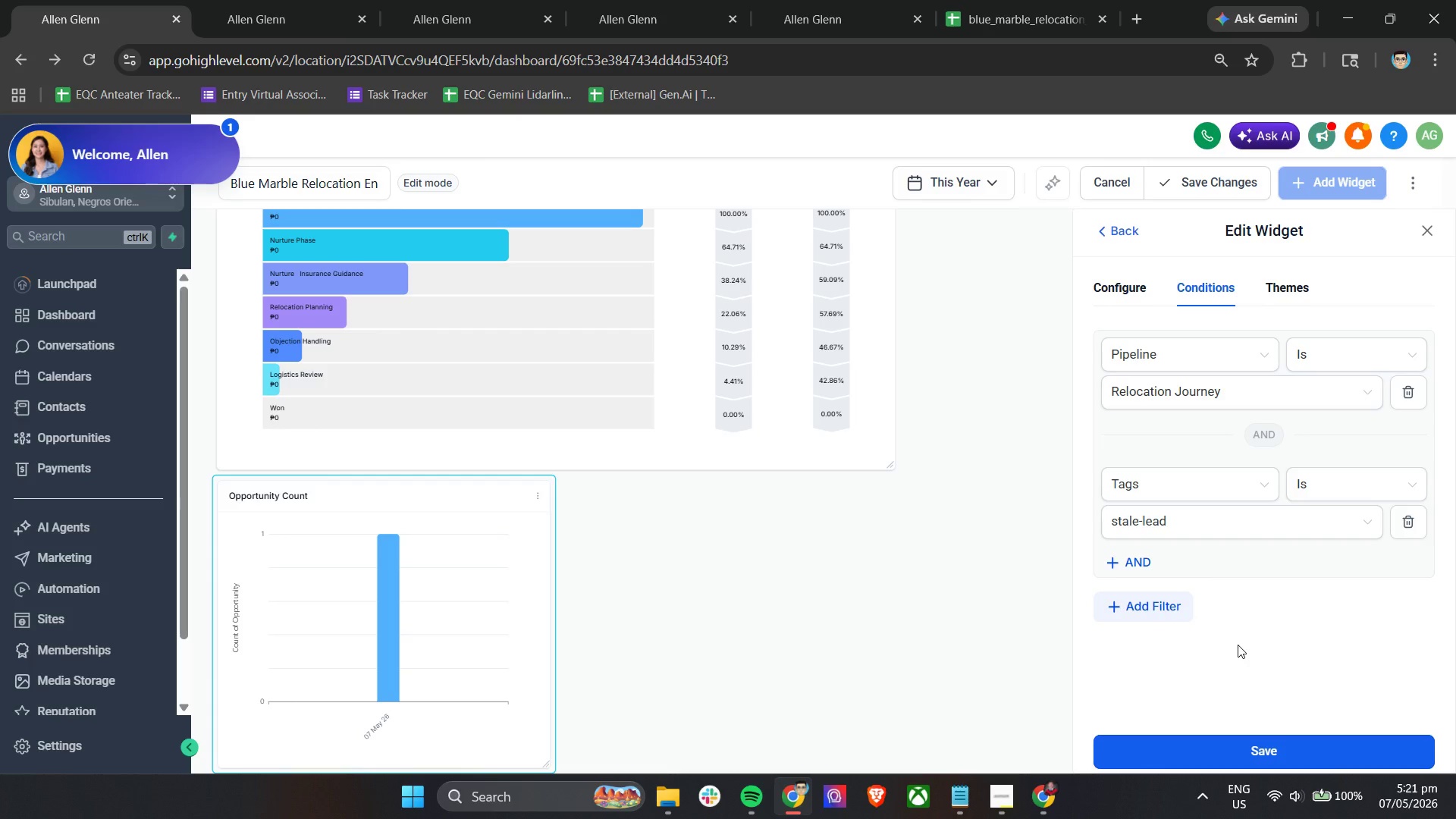 
left_click([997, 806])